 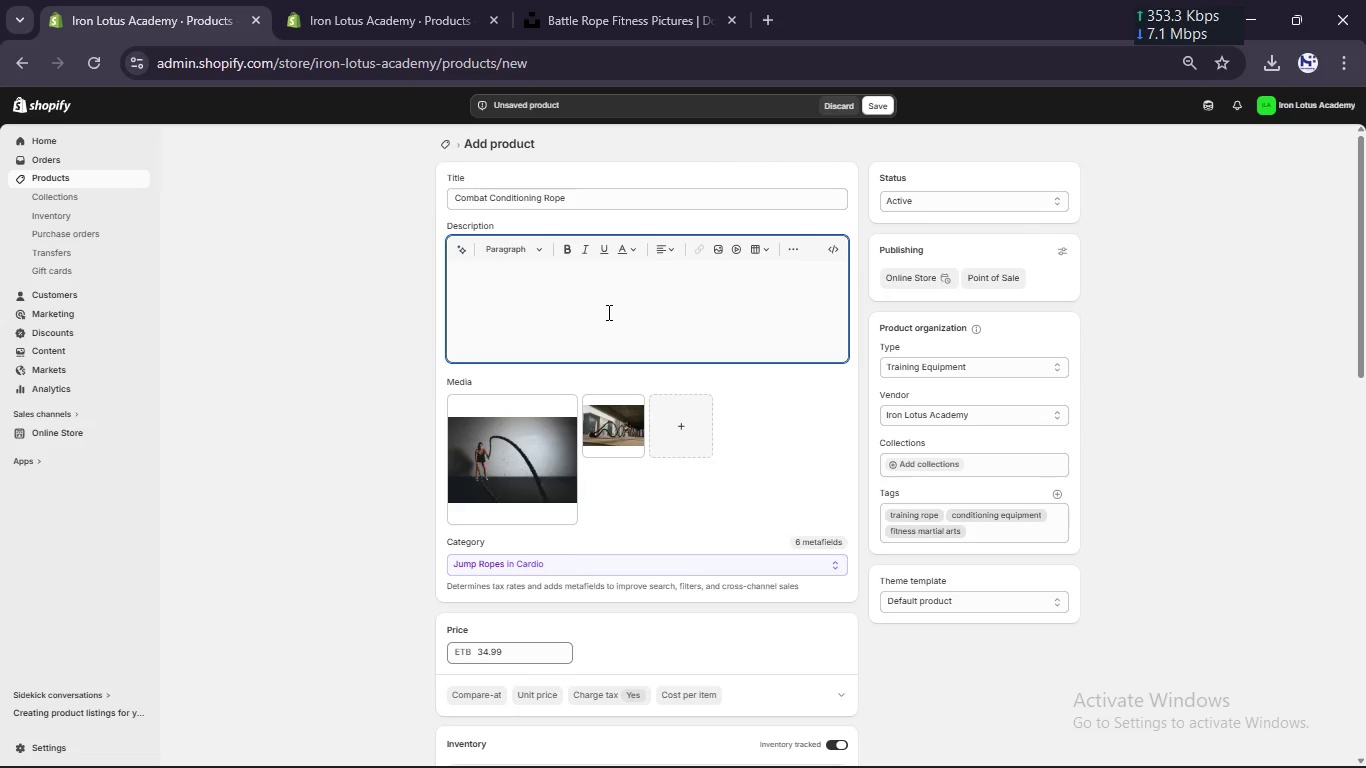 
type(Built for strengh and endurance training, the Combat C[Break])
key(Backspace)
type(onditioning Rope enhance power)
 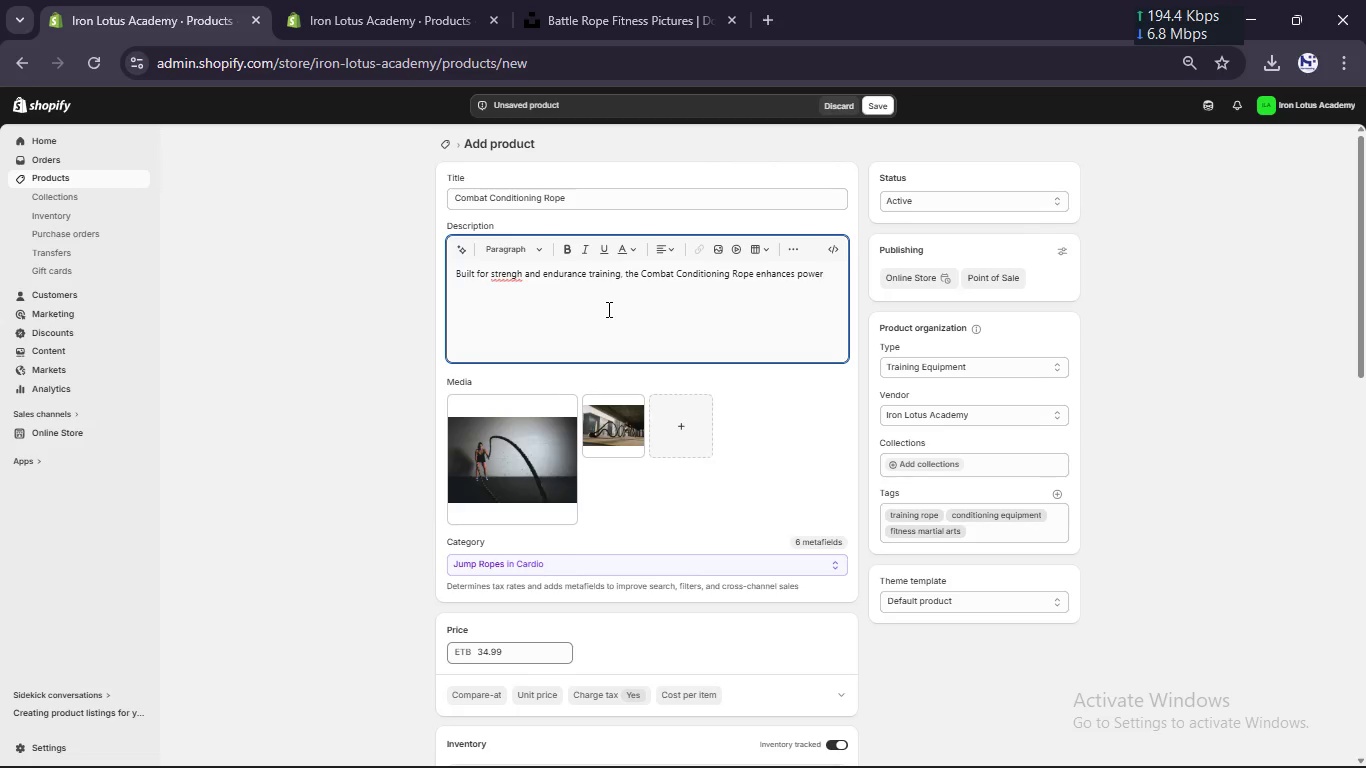 
wait(17.75)
 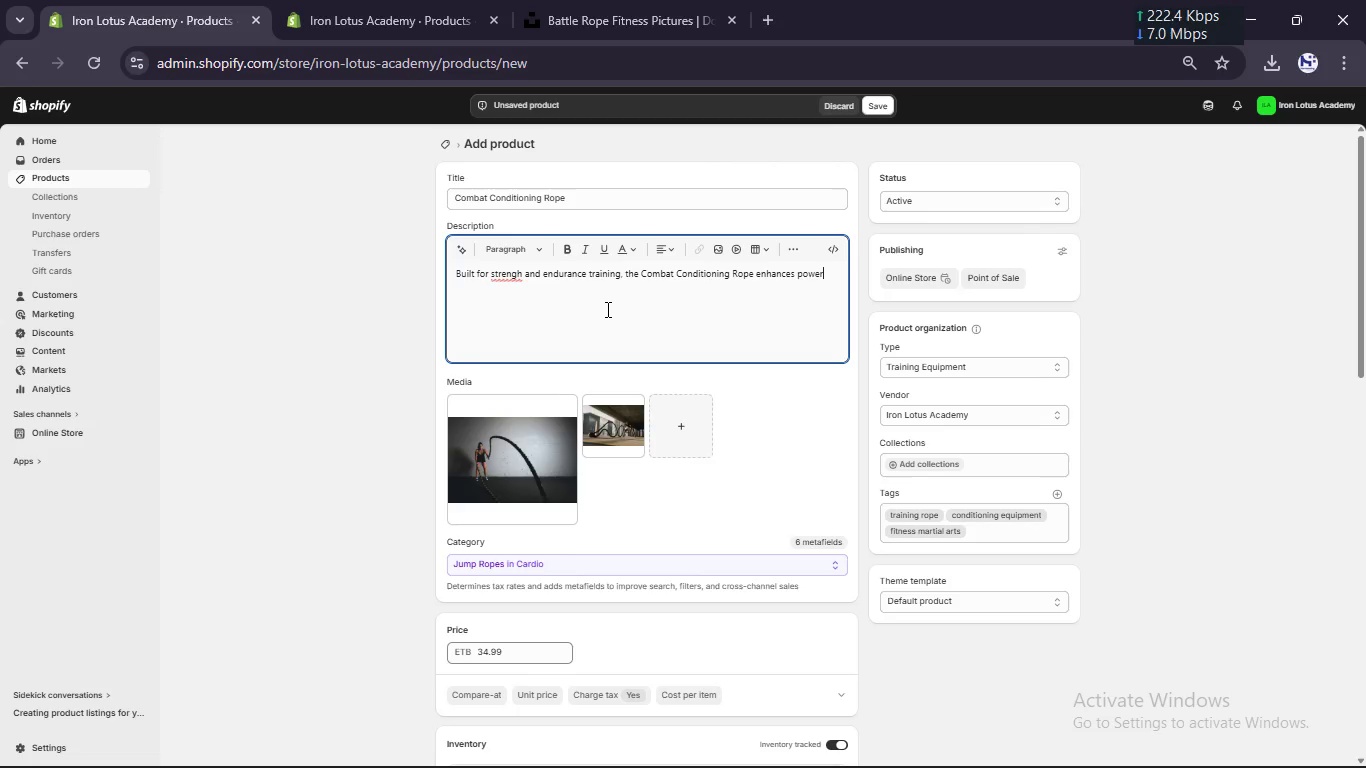 
type(, coord)
key(Backspace)
type(dination )
key(Backspace)
type(, and stamina. Its heavy0)
key(Backspace)
type(-duty construction ensures durability under reported use.)
 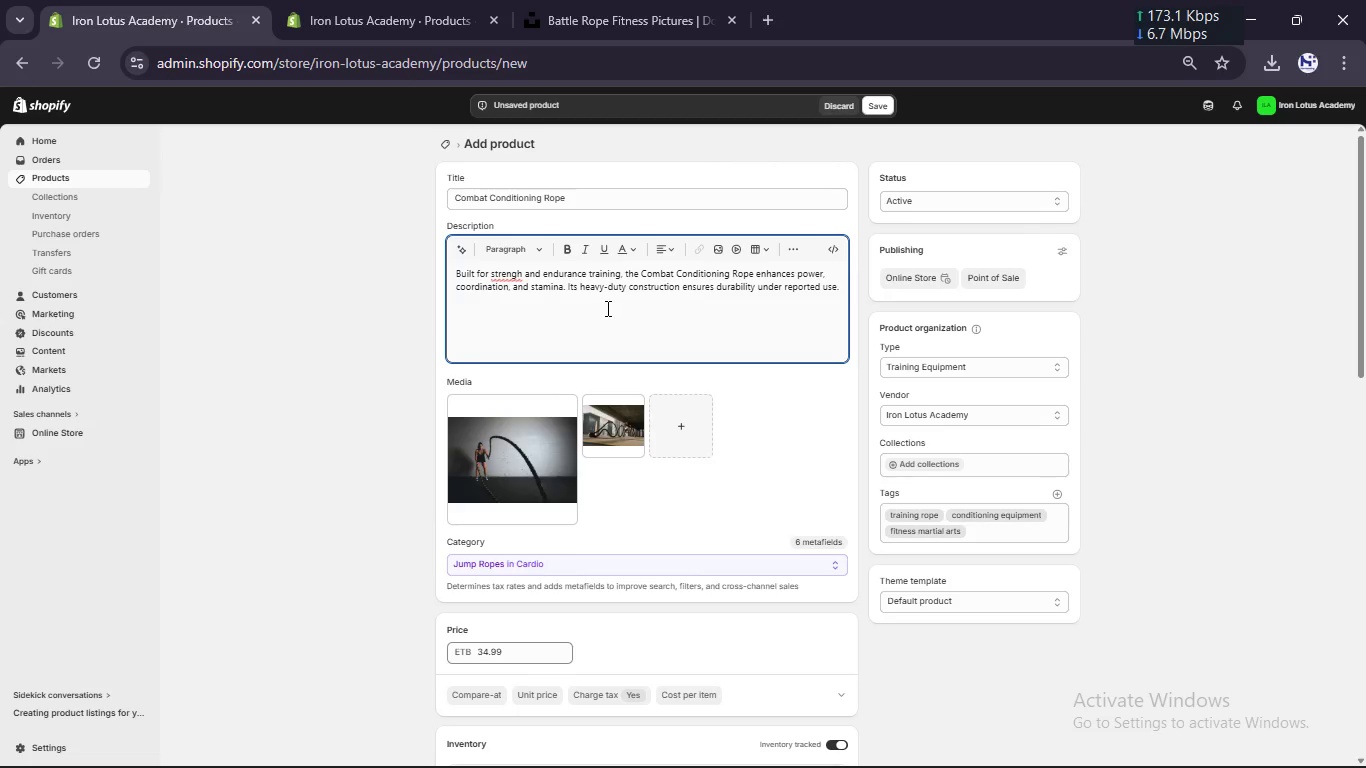 
wait(8.02)
 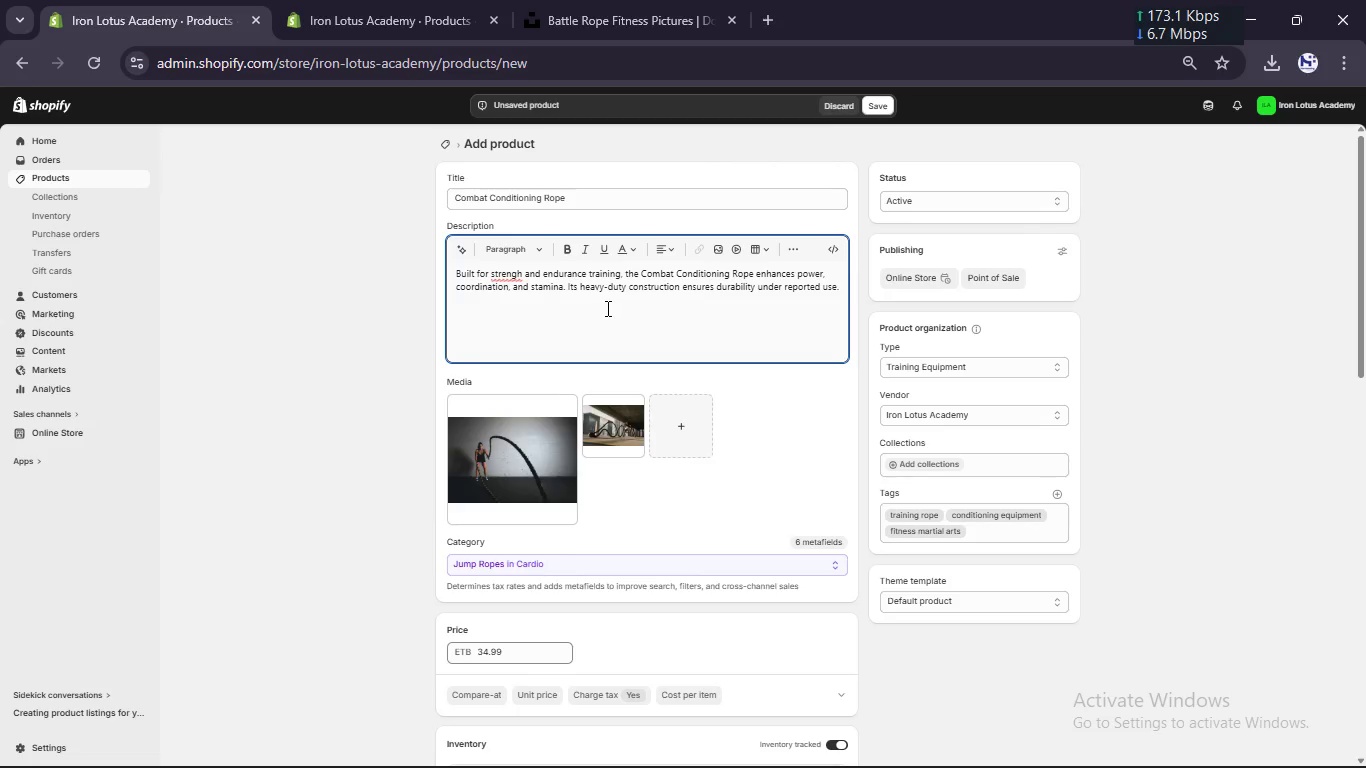 
key(Backspace)
type(. Designed for performane, it supports full0body conditiong and explosive movement training.)
 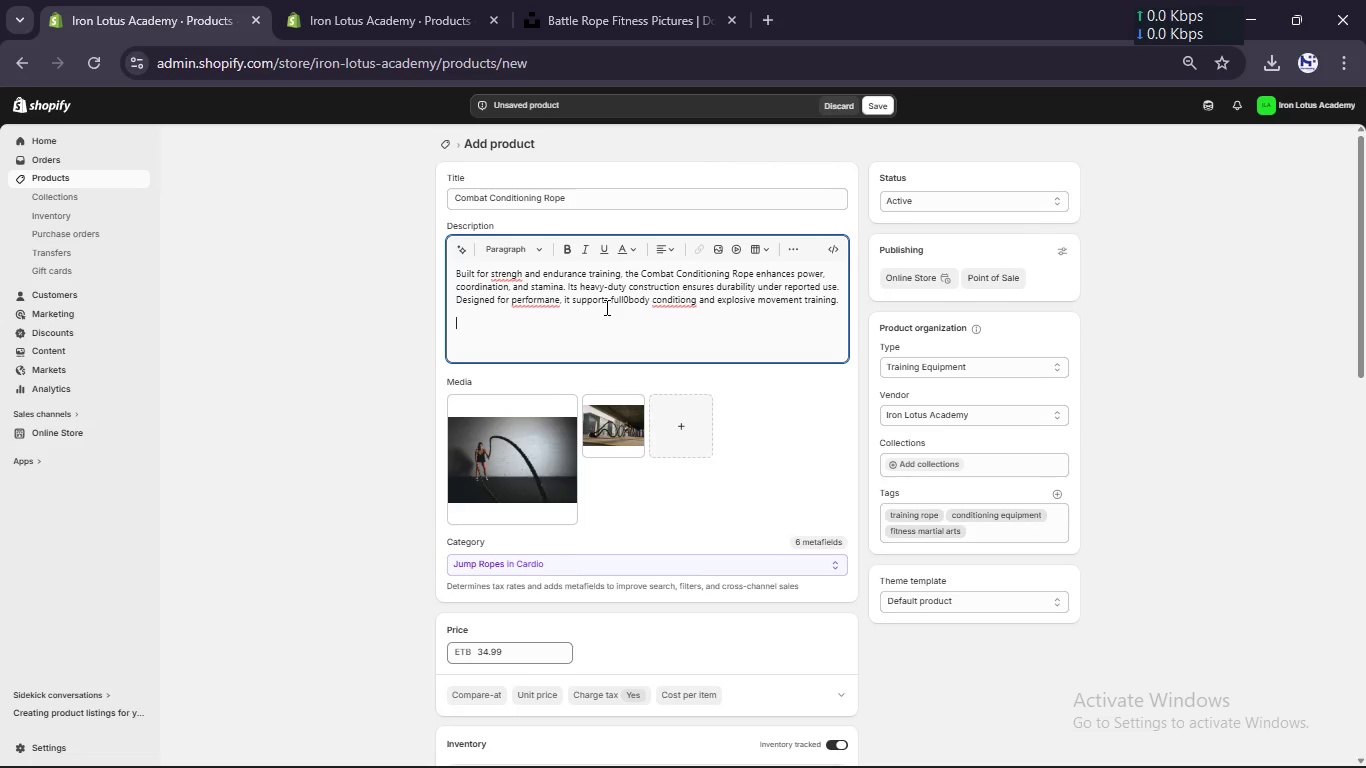 
 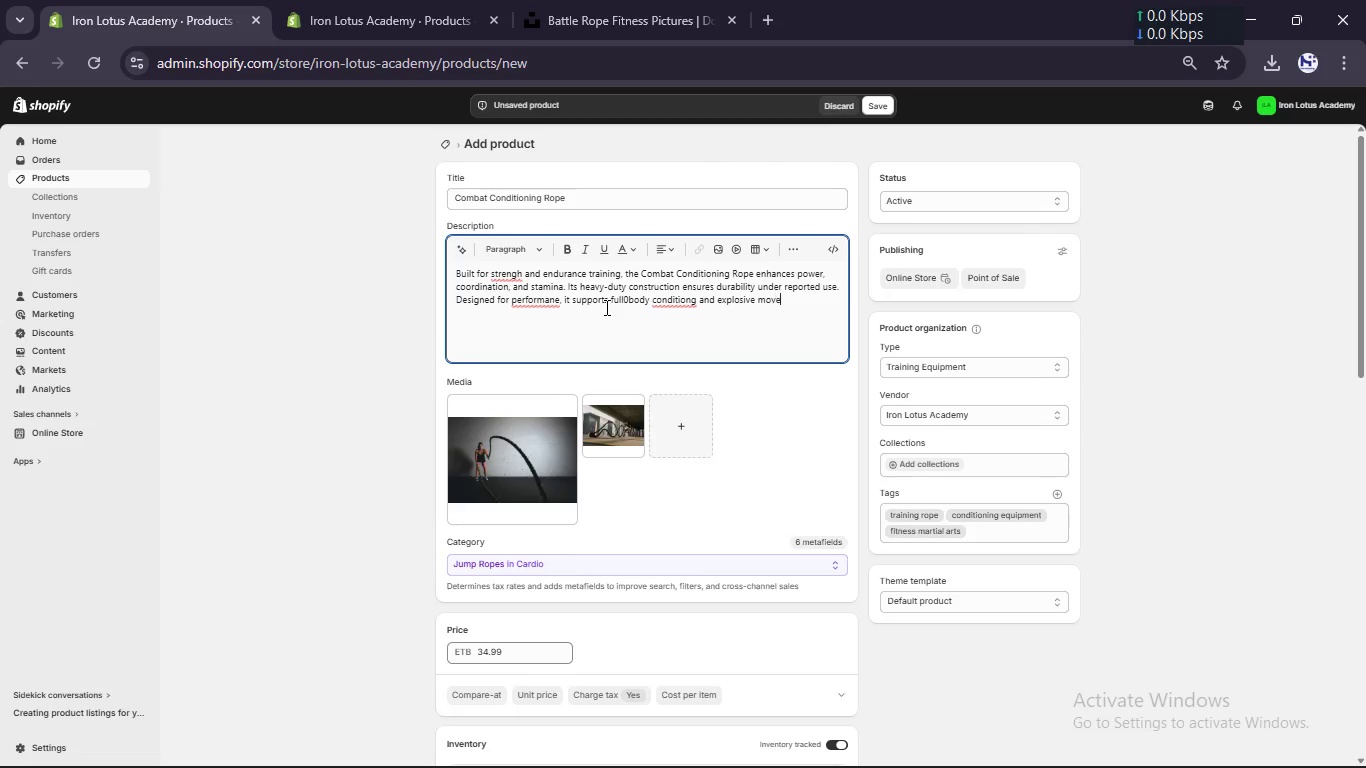 
key(Enter)
 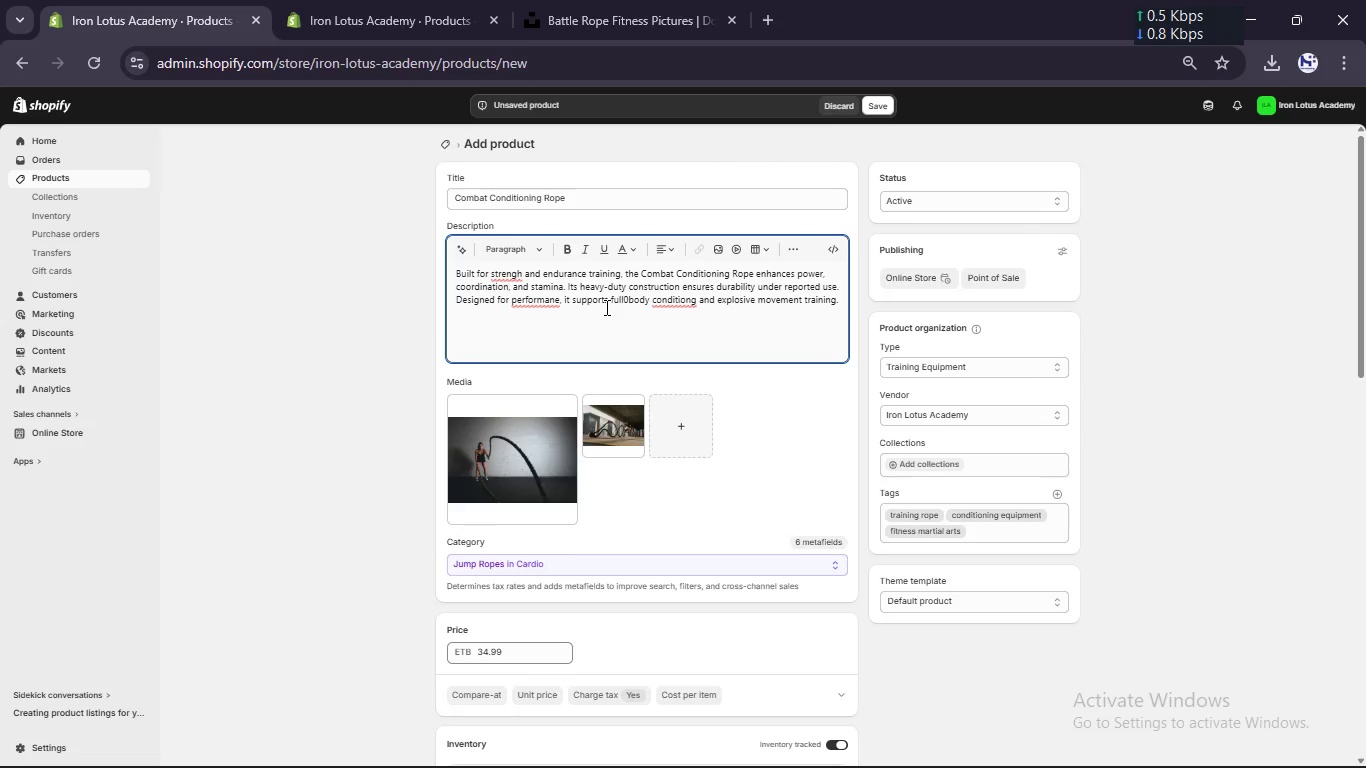 
type(Key Features:)
 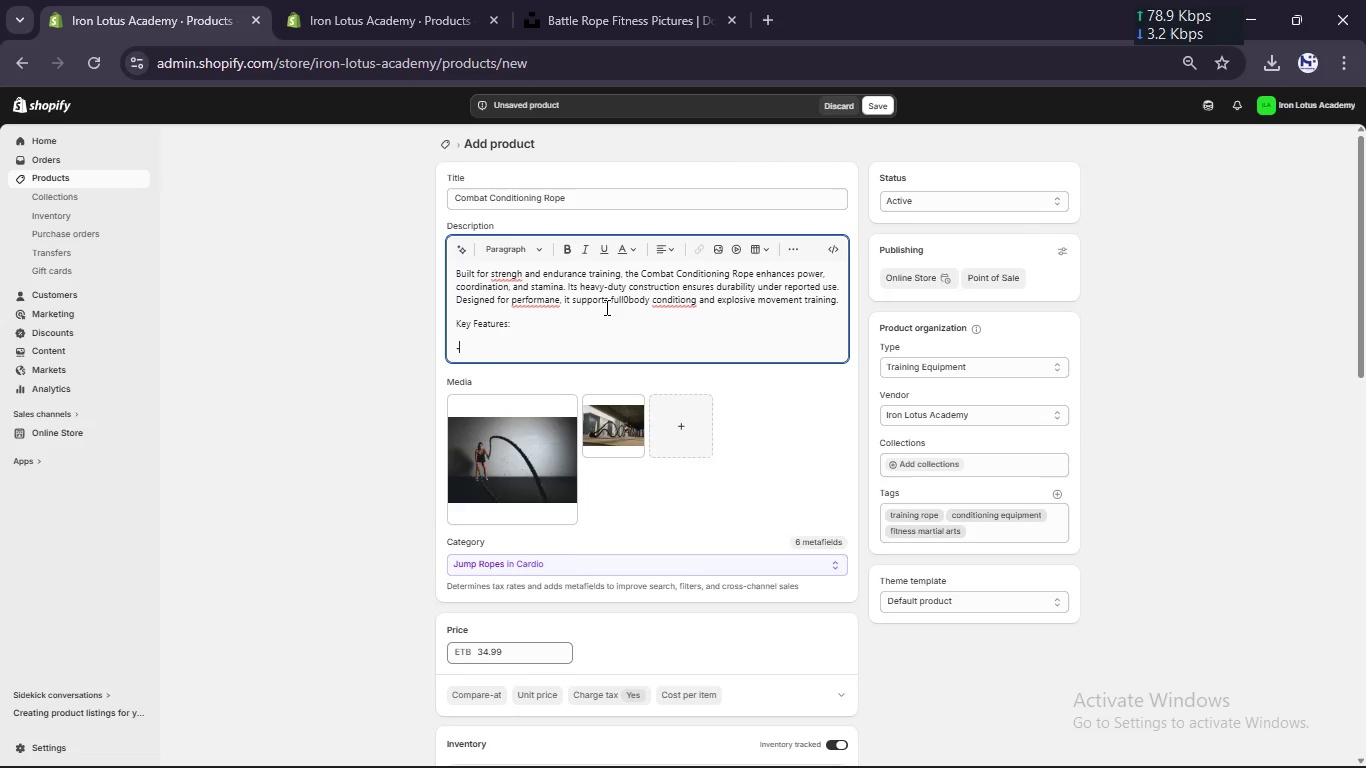 
 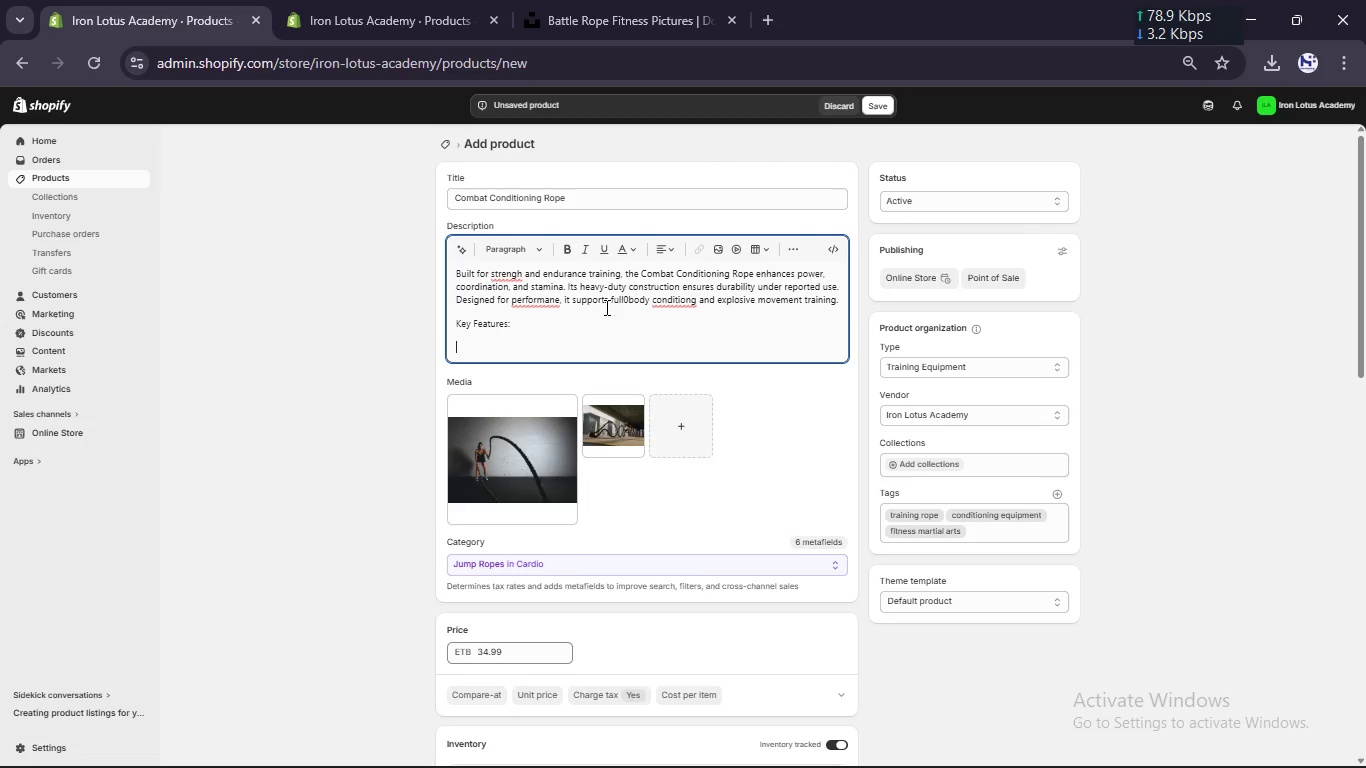 
key(Enter)
 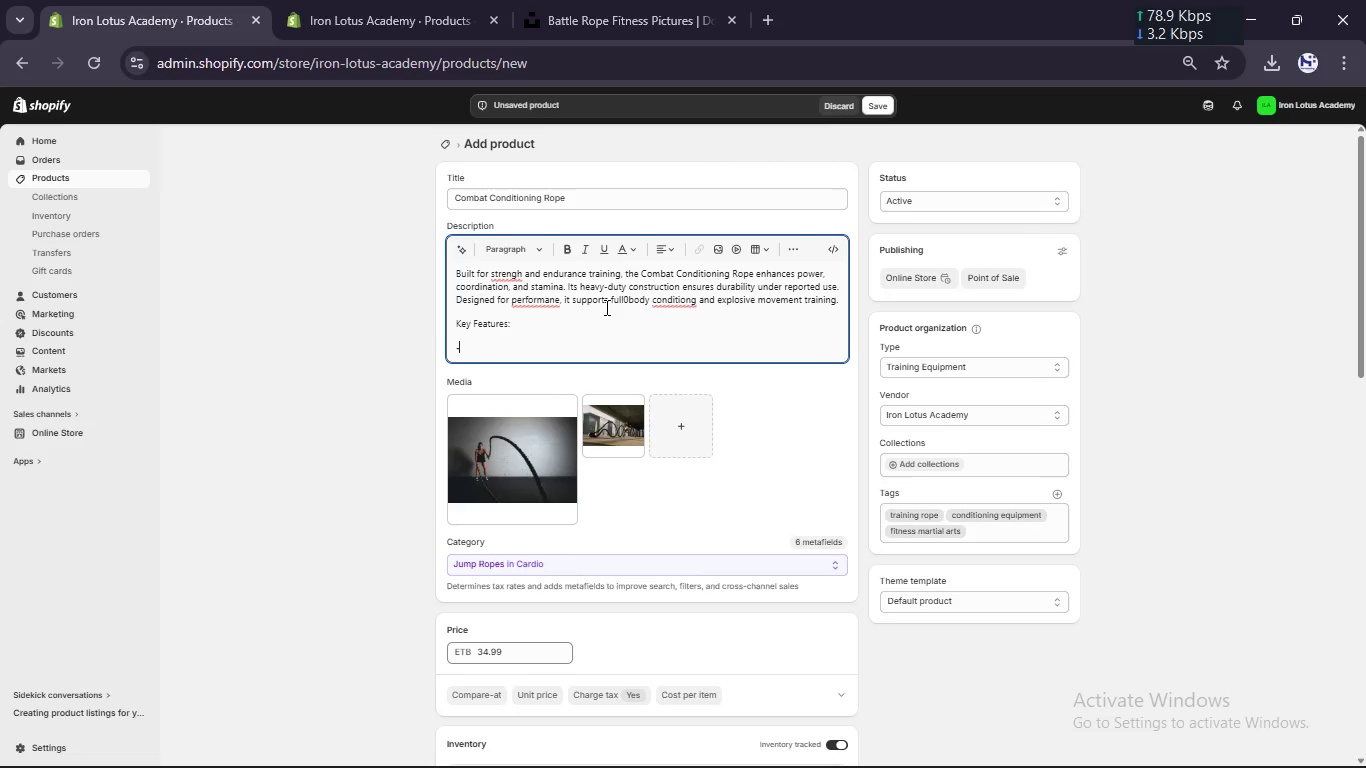 
type(- Heavy-duty rope for intense wot)
key(Backspace)
type(rkouts)
 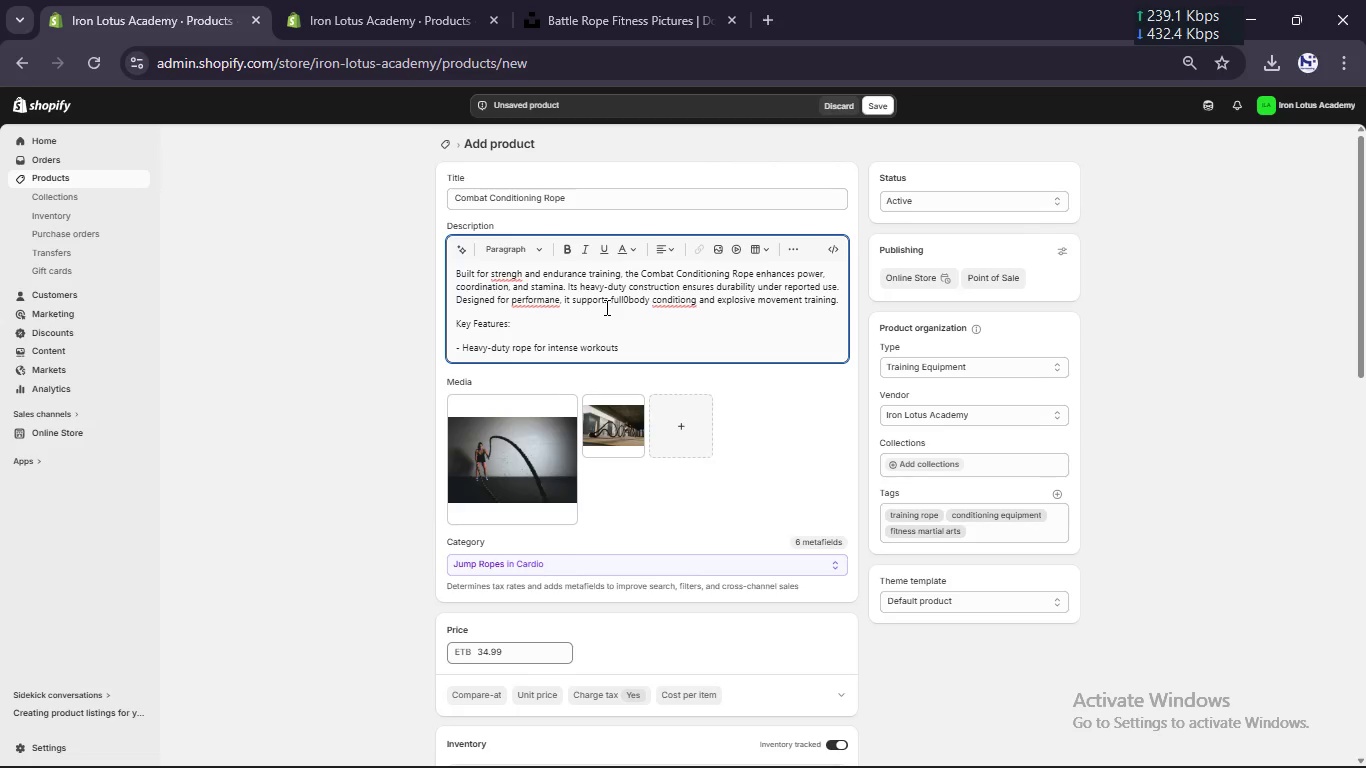 
key(Enter)
 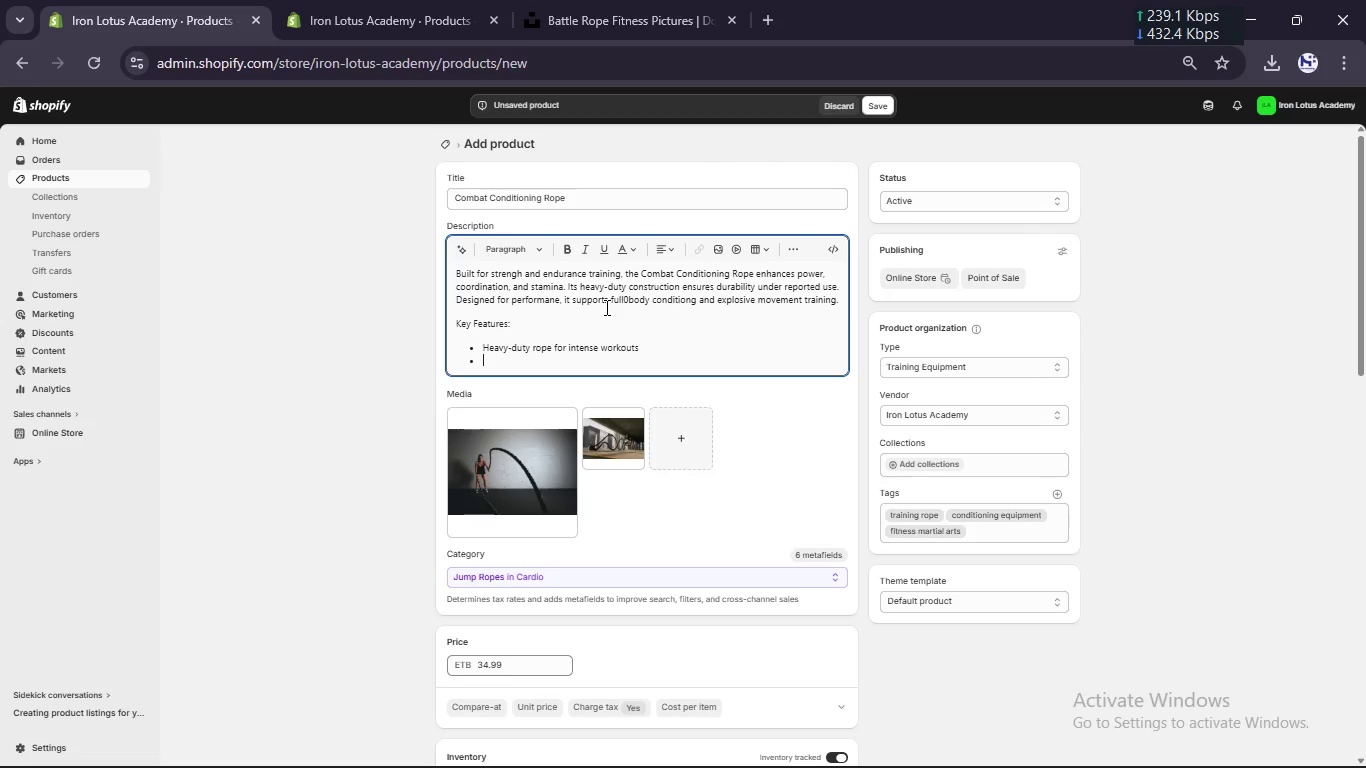 
type(Improves stregth, )
 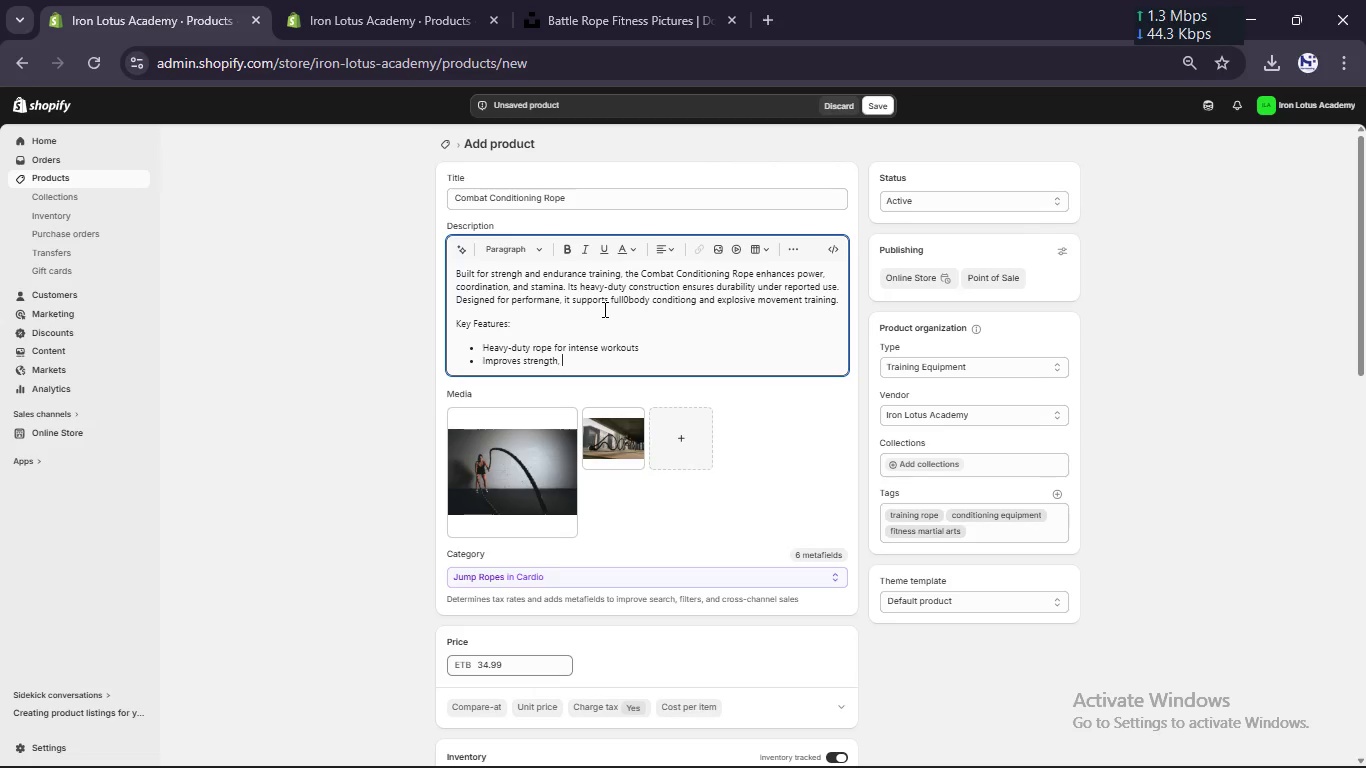 
wait(23.95)
 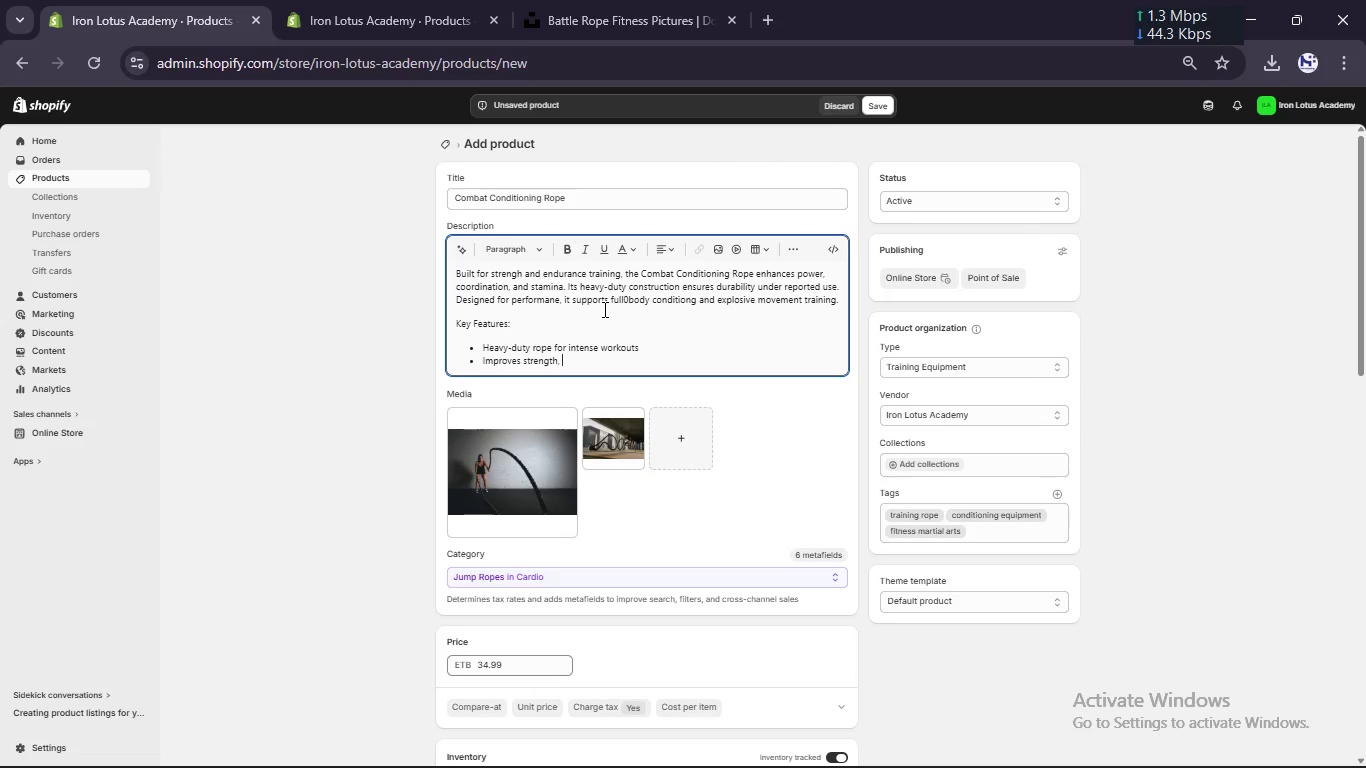 
type(endurance, and coordination)
 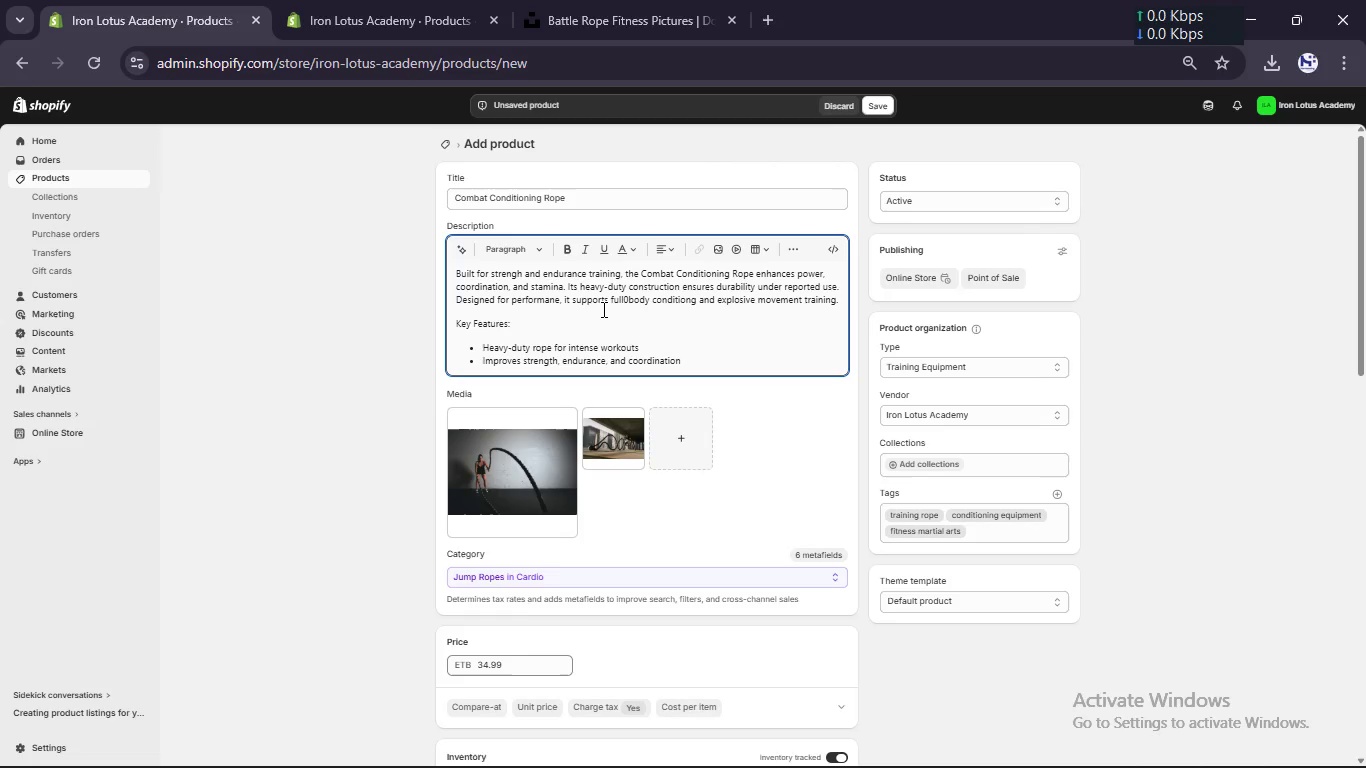 
key(Enter)
 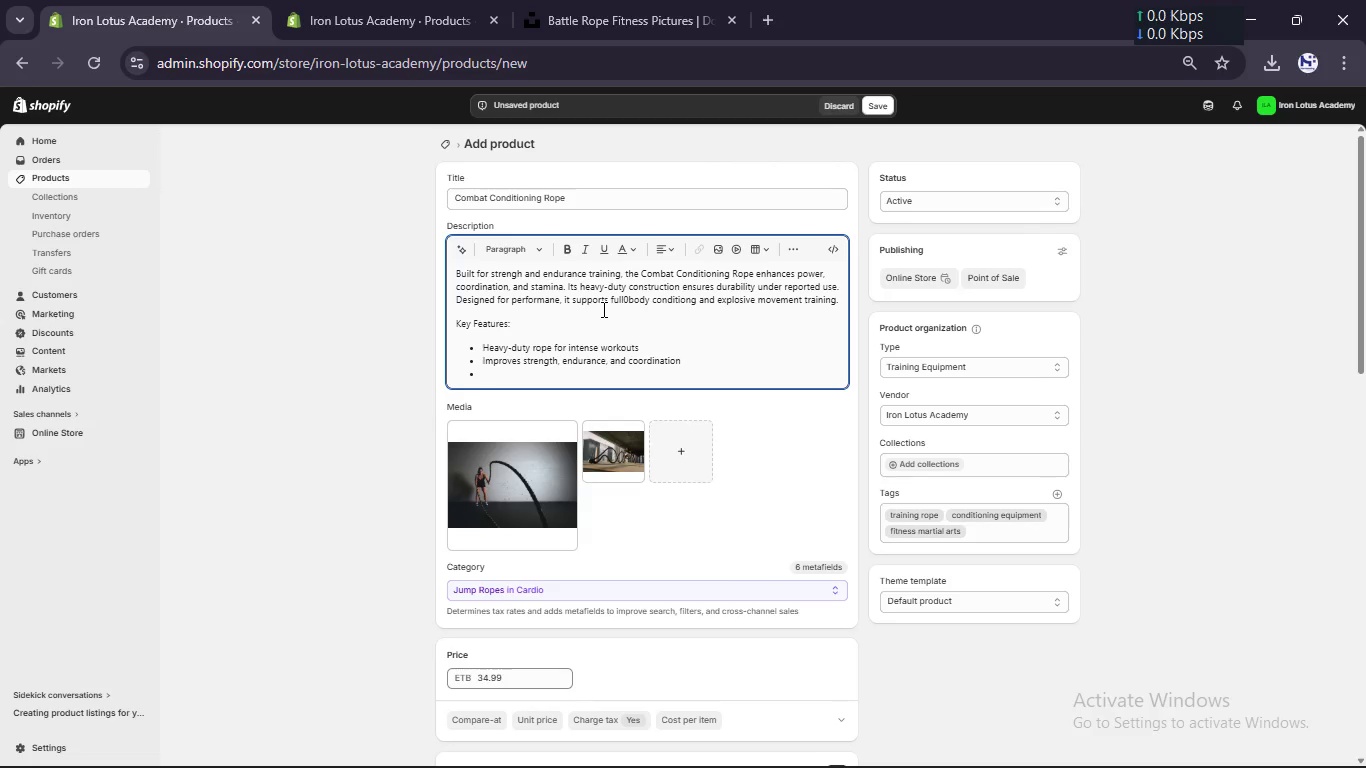 
type(n)
key(Backspace)
type(Non-slip grip handles)
 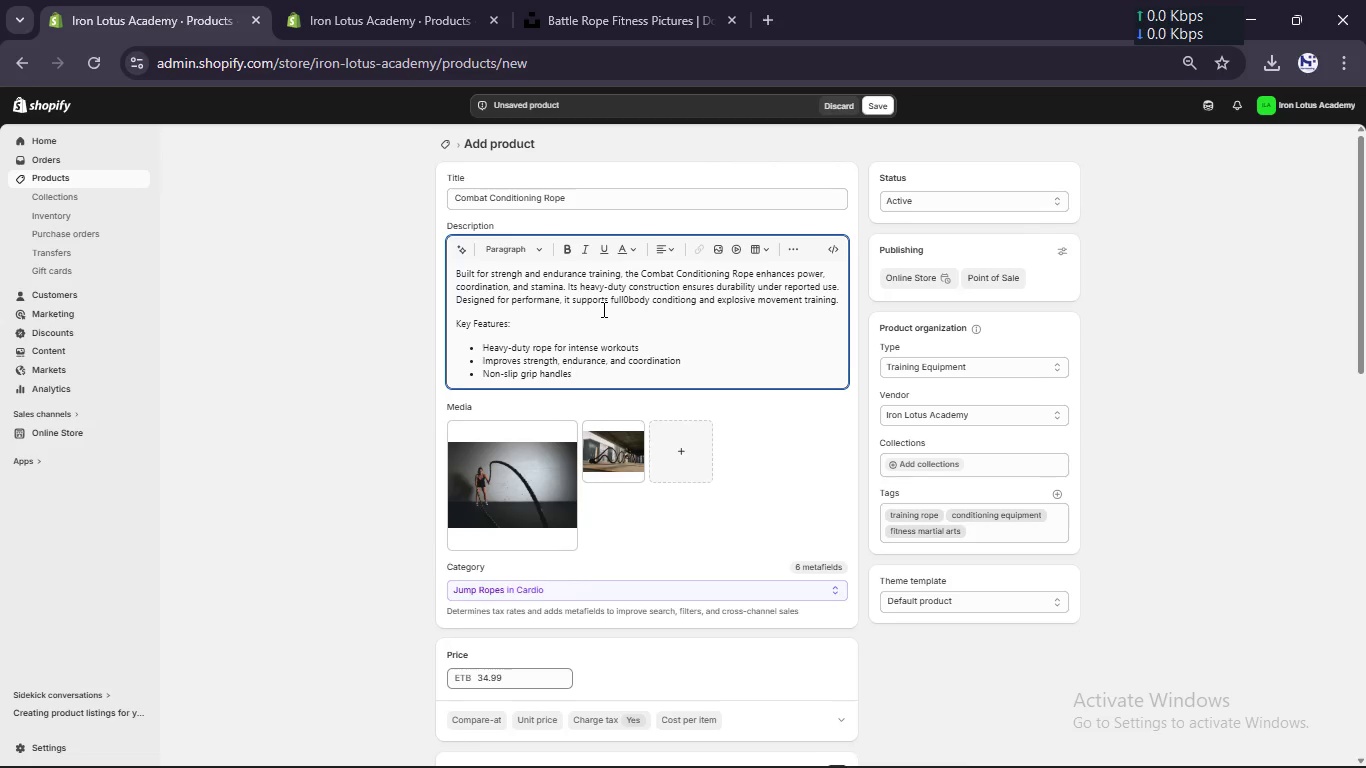 
key(Enter)
 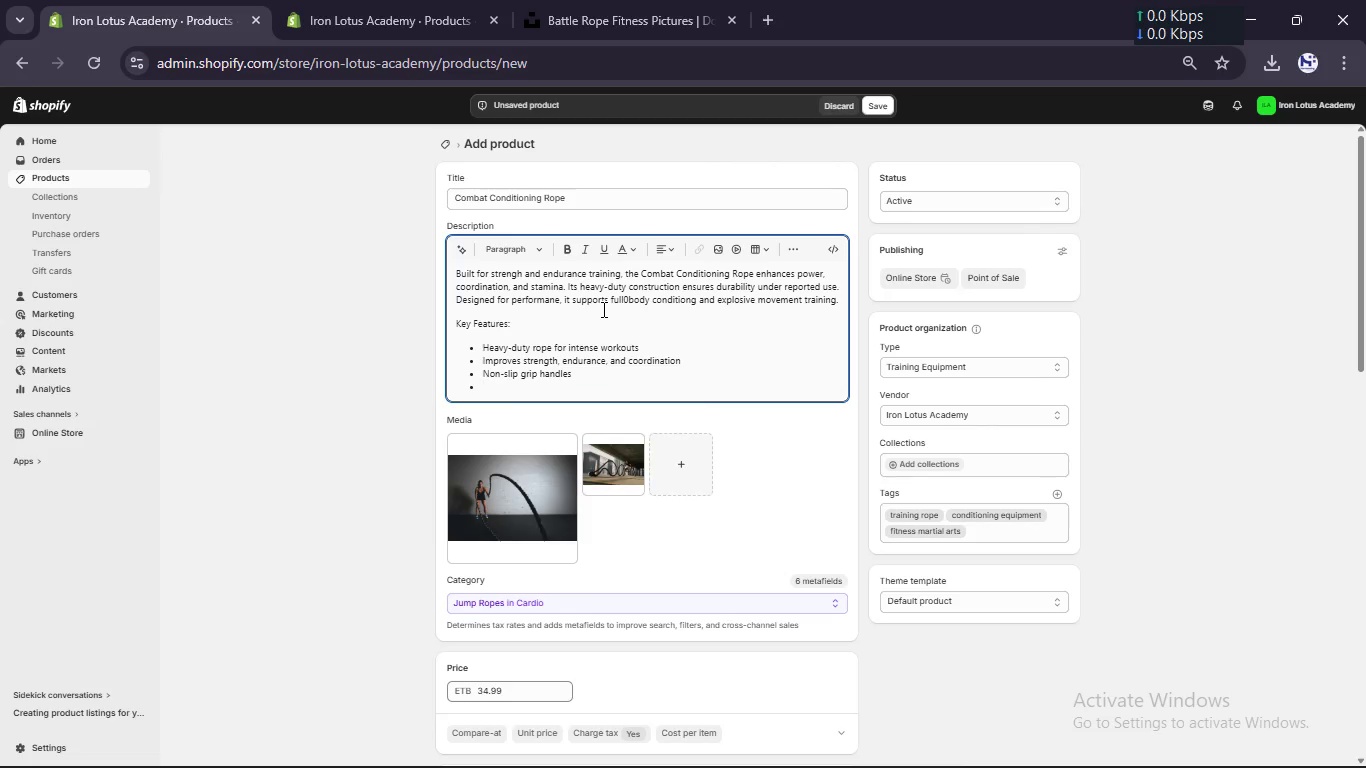 
type(Suitable for indor an outf)
key(Backspace)
type(door training)
 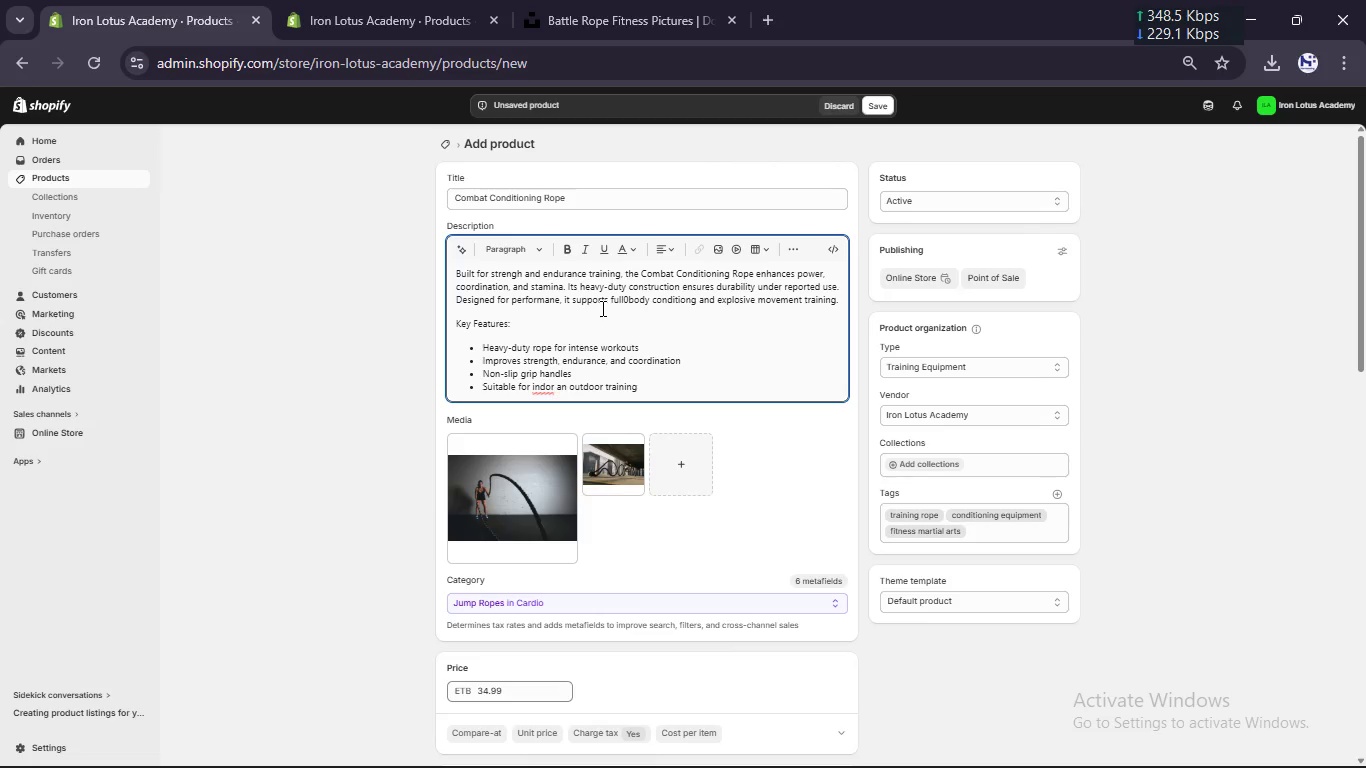 
key(Enter)
 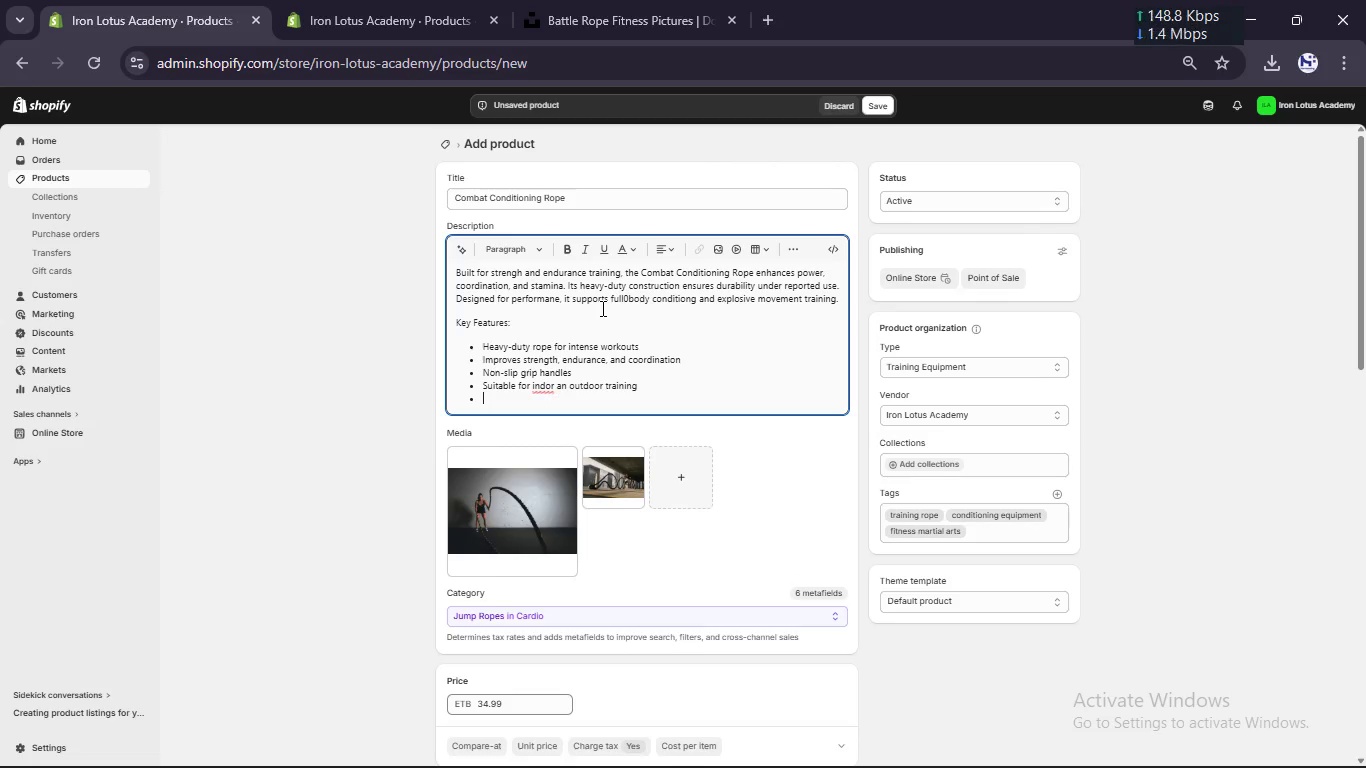 
type(Designed d)
key(Backspace)
type(for full-body cont)
key(Backspace)
type(ditioning)
 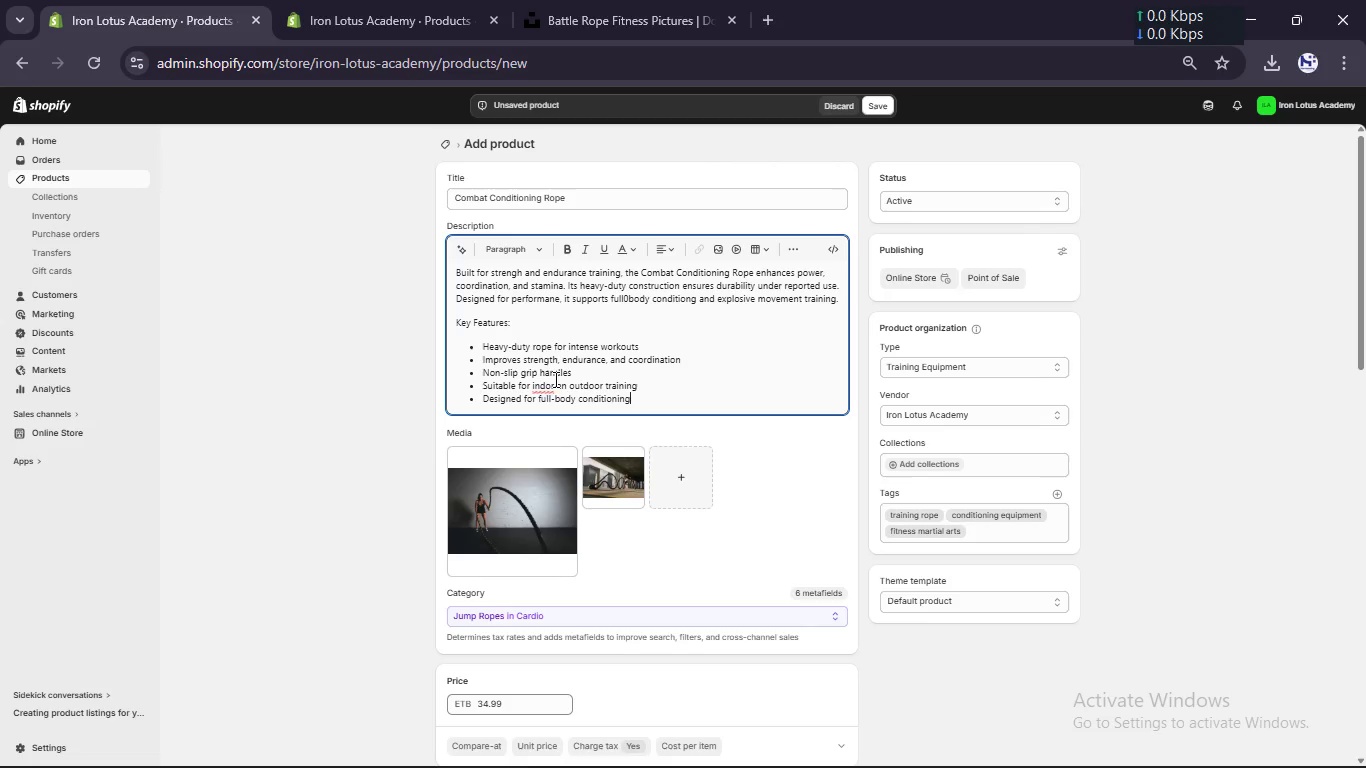 
left_click([552, 383])
 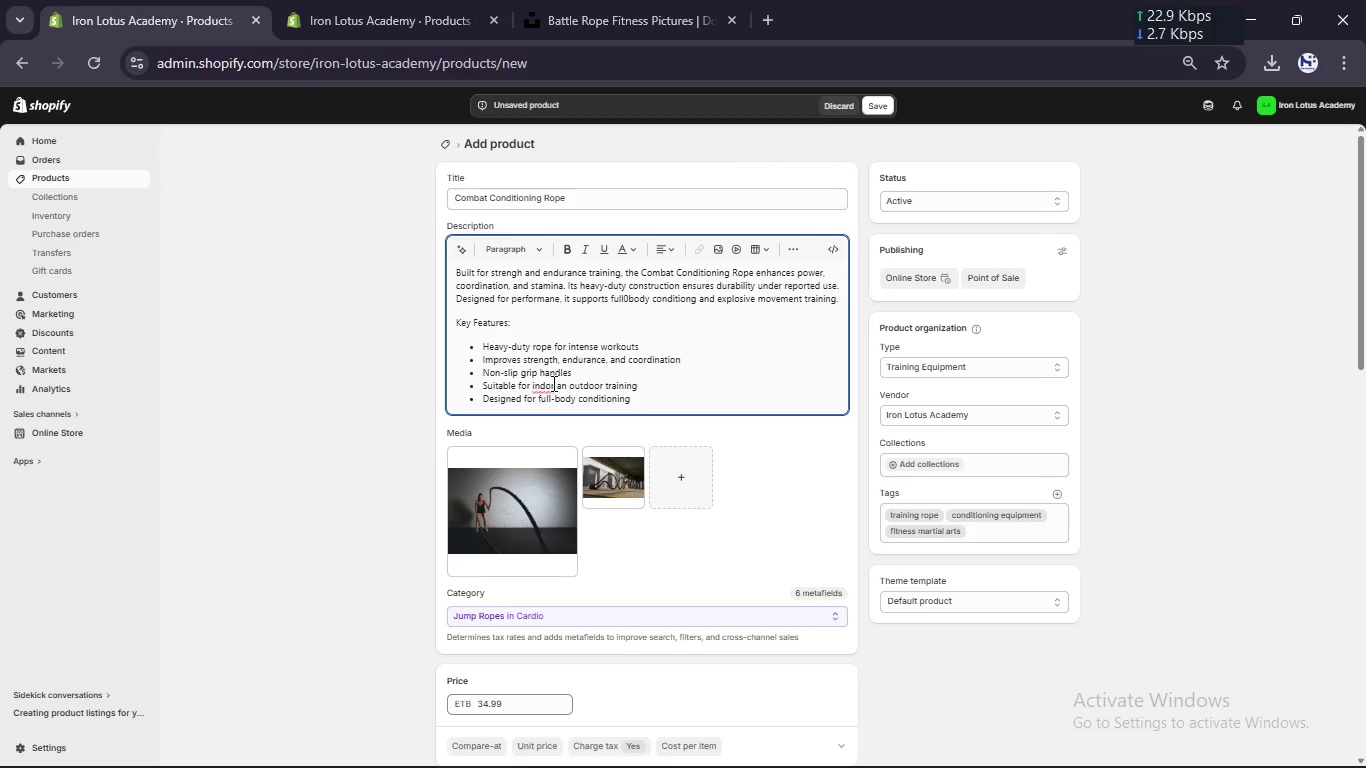 
key(O)
 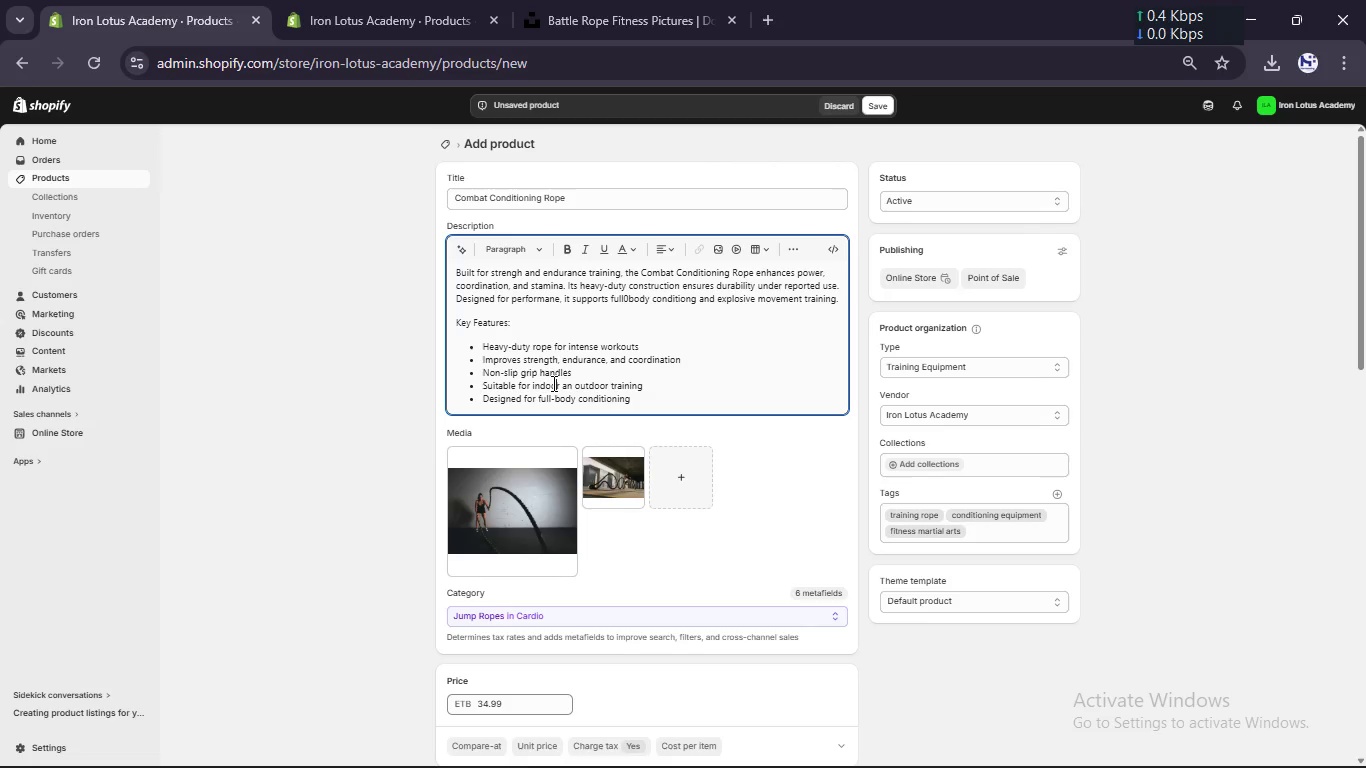 
scroll: coordinate [552, 383], scroll_direction: up, amount: 1.0
 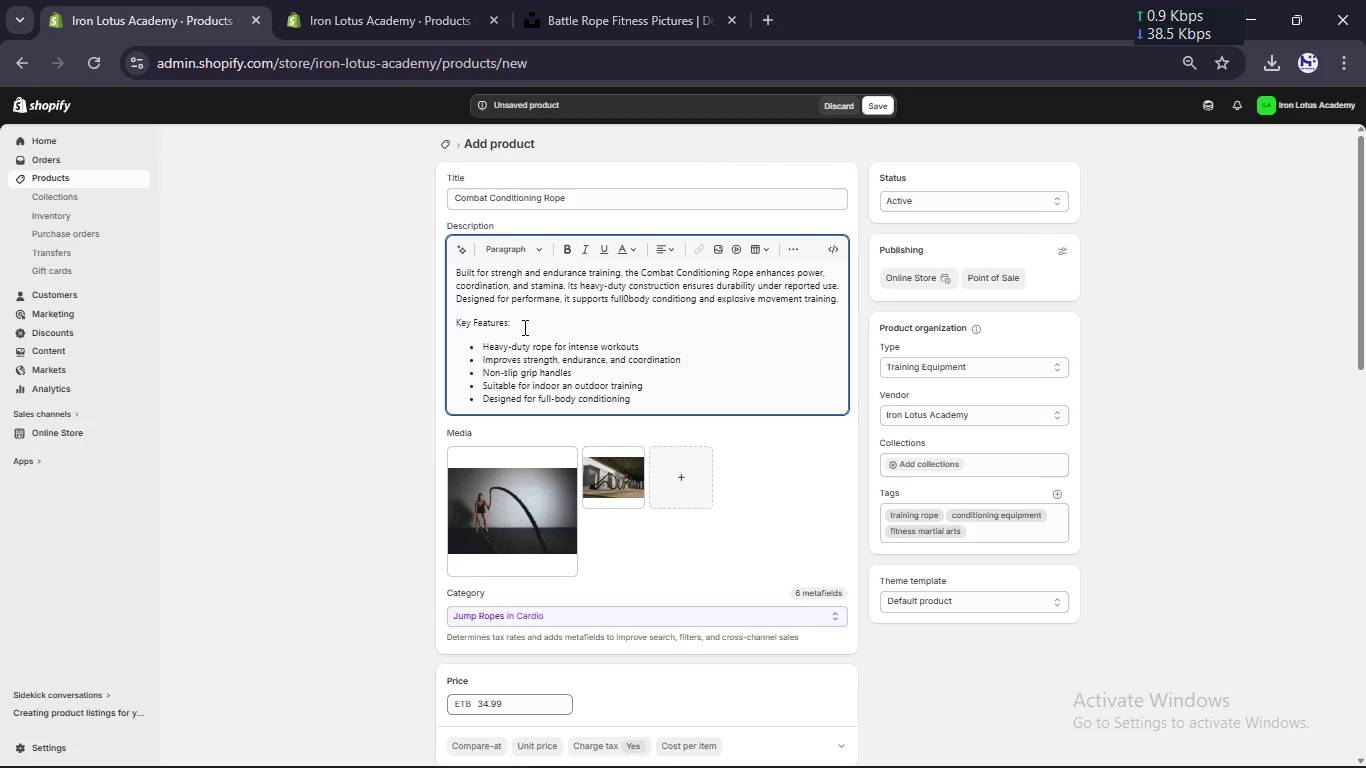 
left_click([523, 327])
 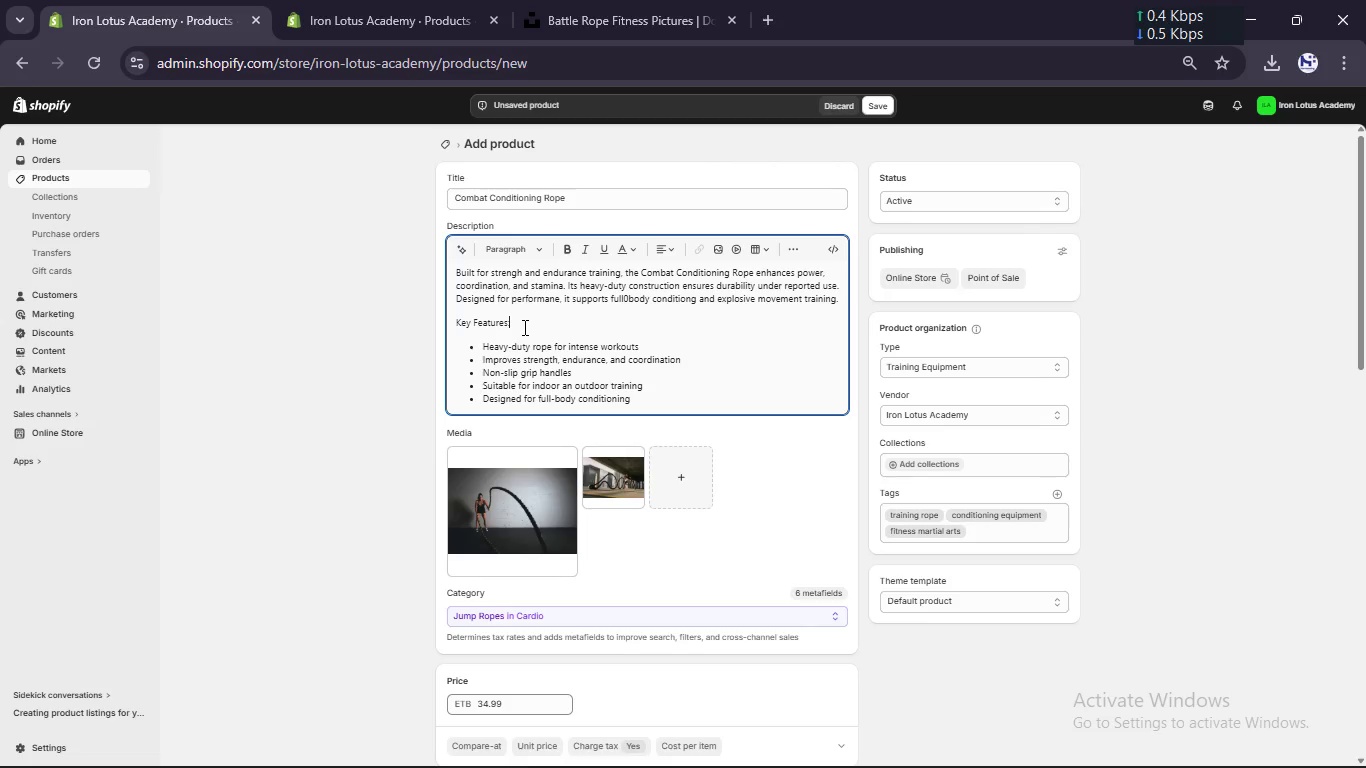 
left_click_drag(start_coordinate=[523, 327], to_coordinate=[447, 321])
 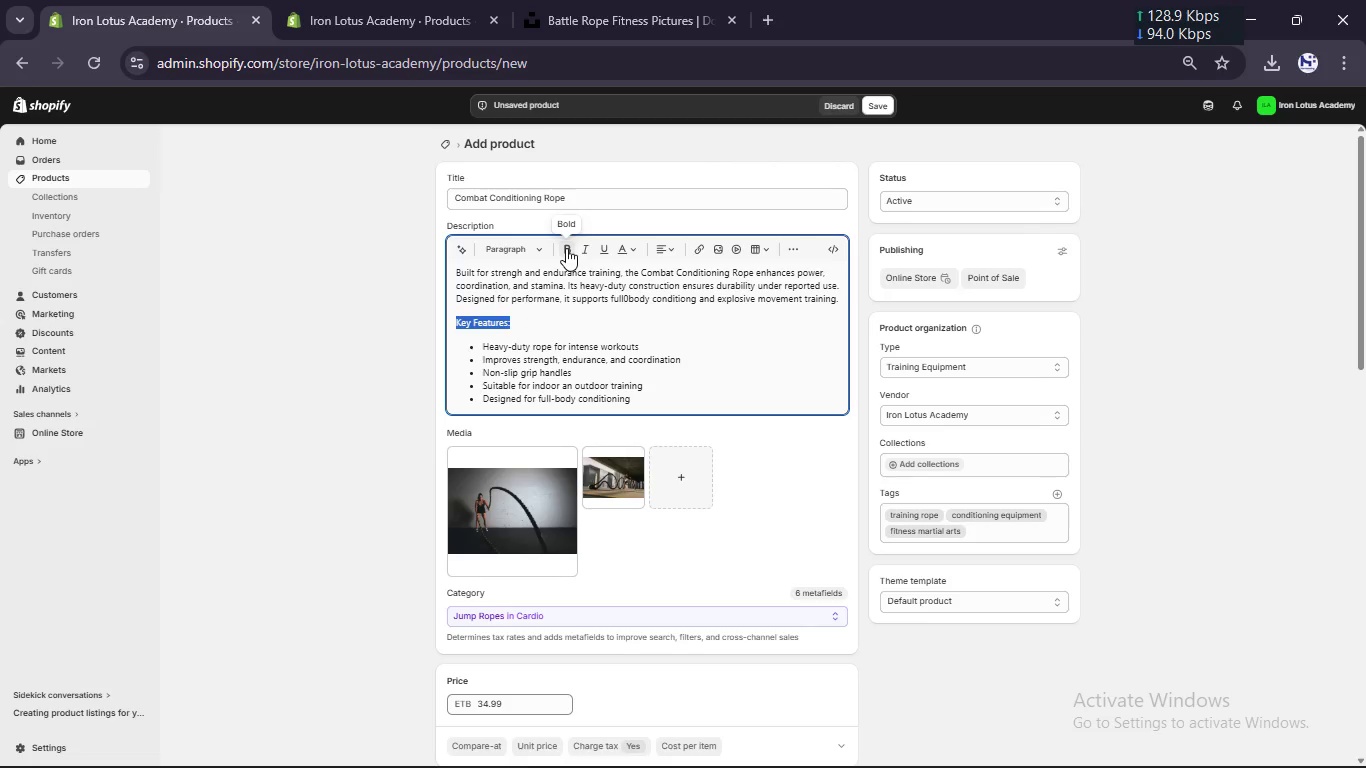 
left_click([566, 248])
 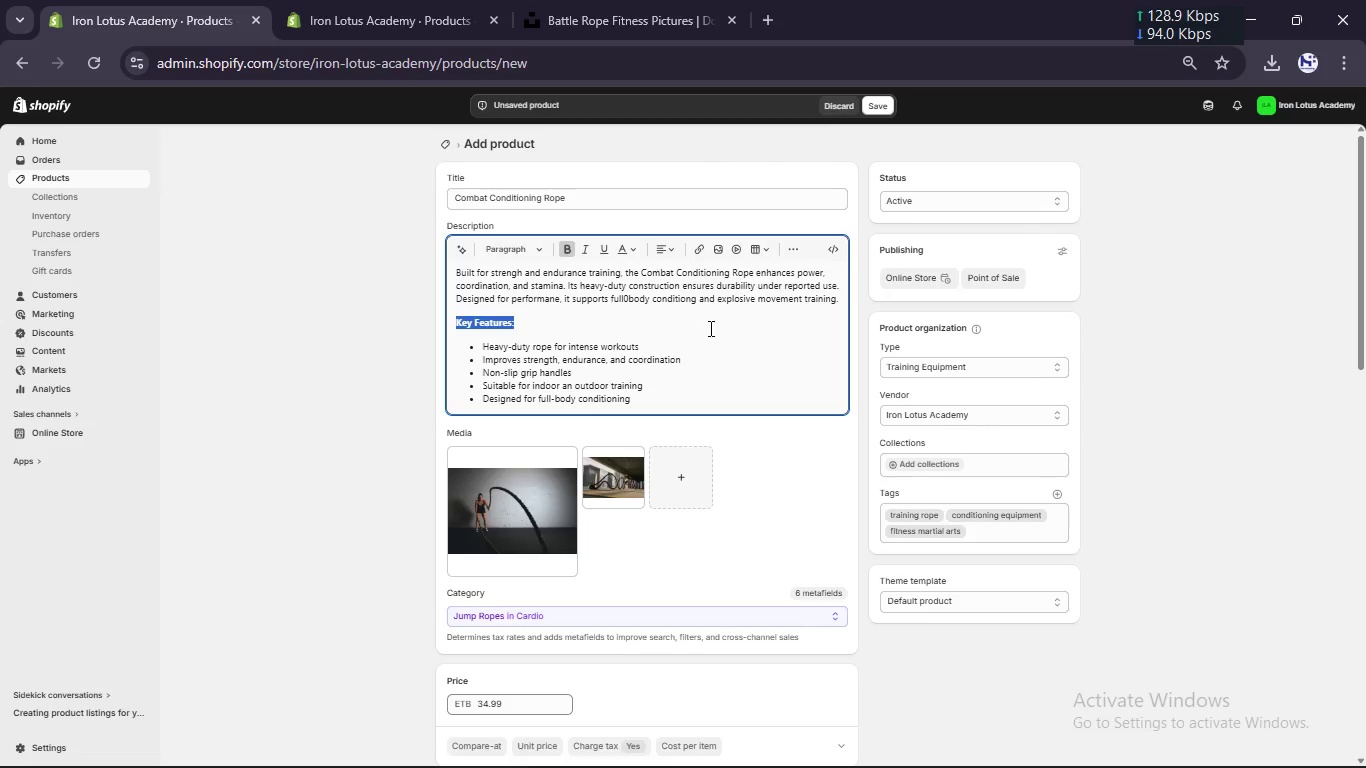 
left_click([709, 329])
 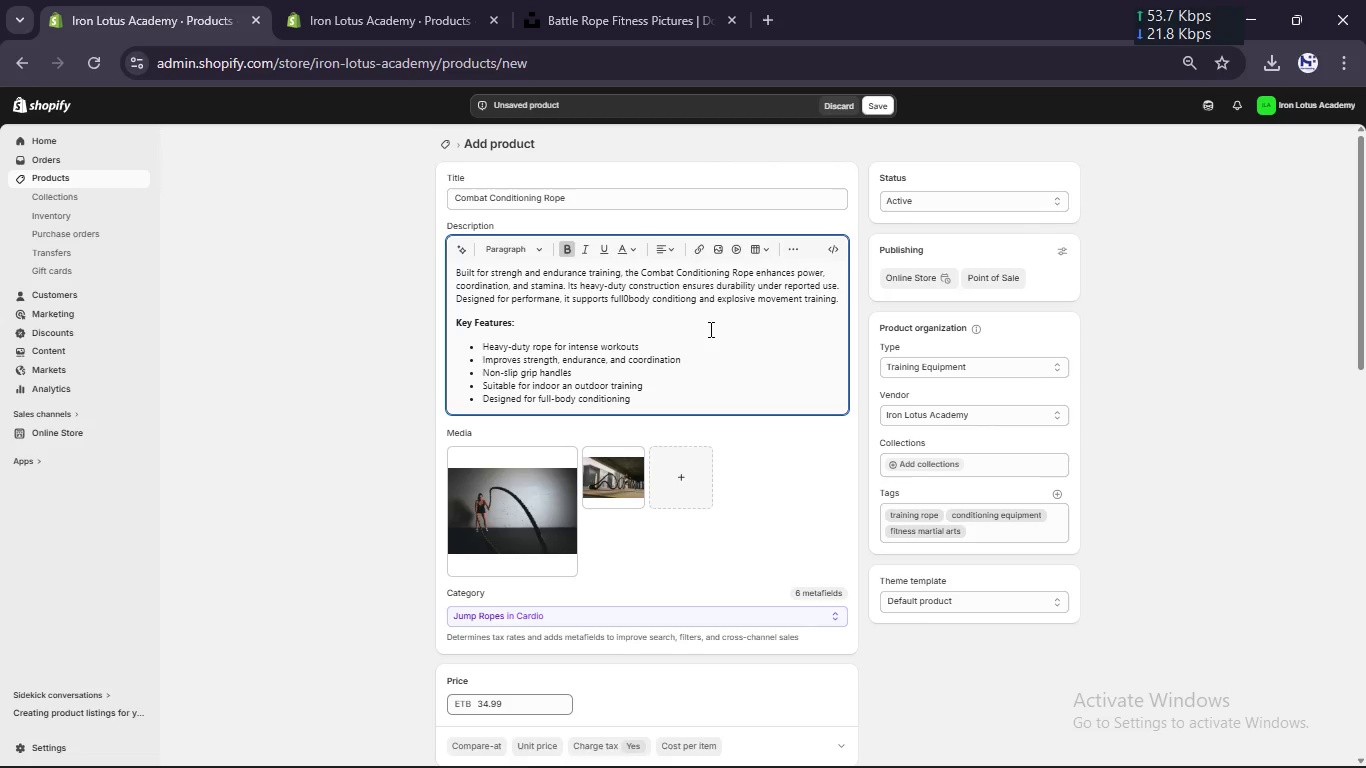 
scroll: coordinate [522, 285], scroll_direction: up, amount: 5.0
 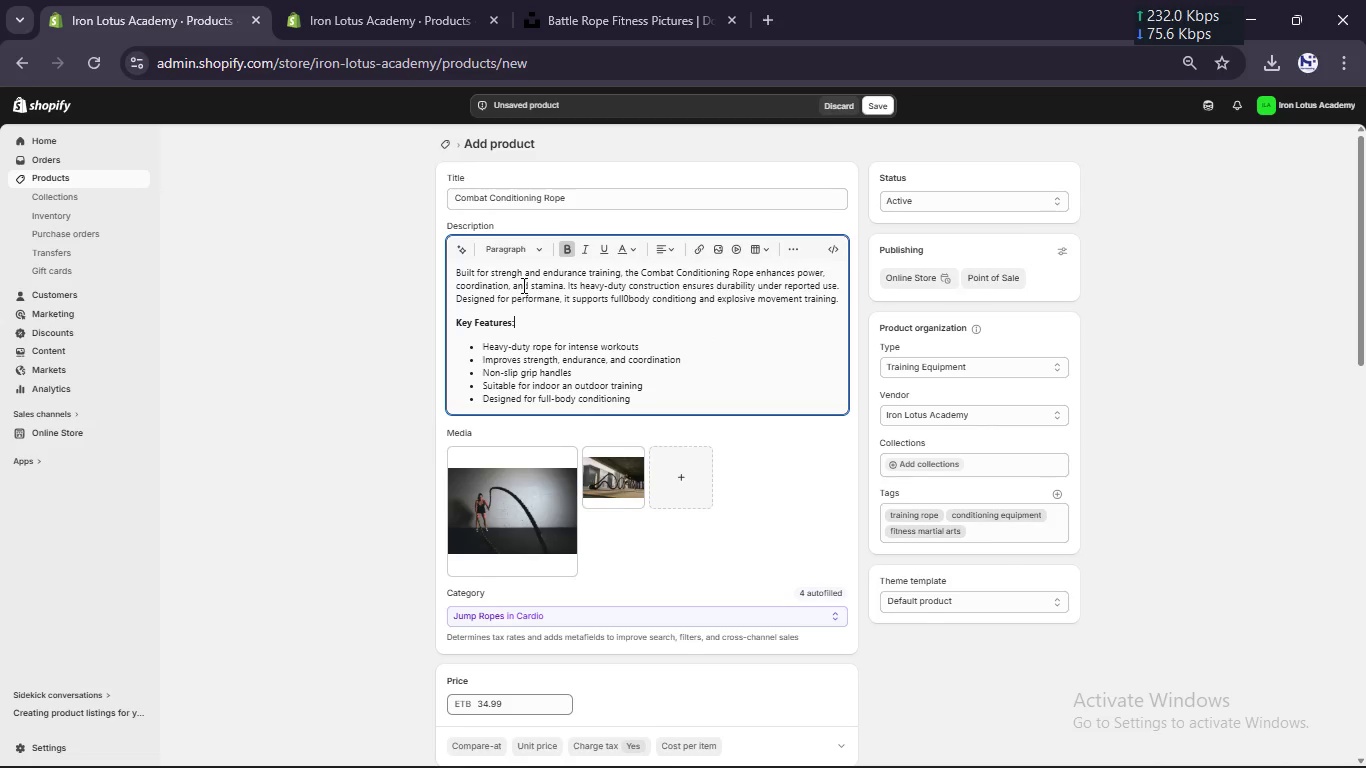 
scroll: coordinate [522, 285], scroll_direction: down, amount: 1.0
 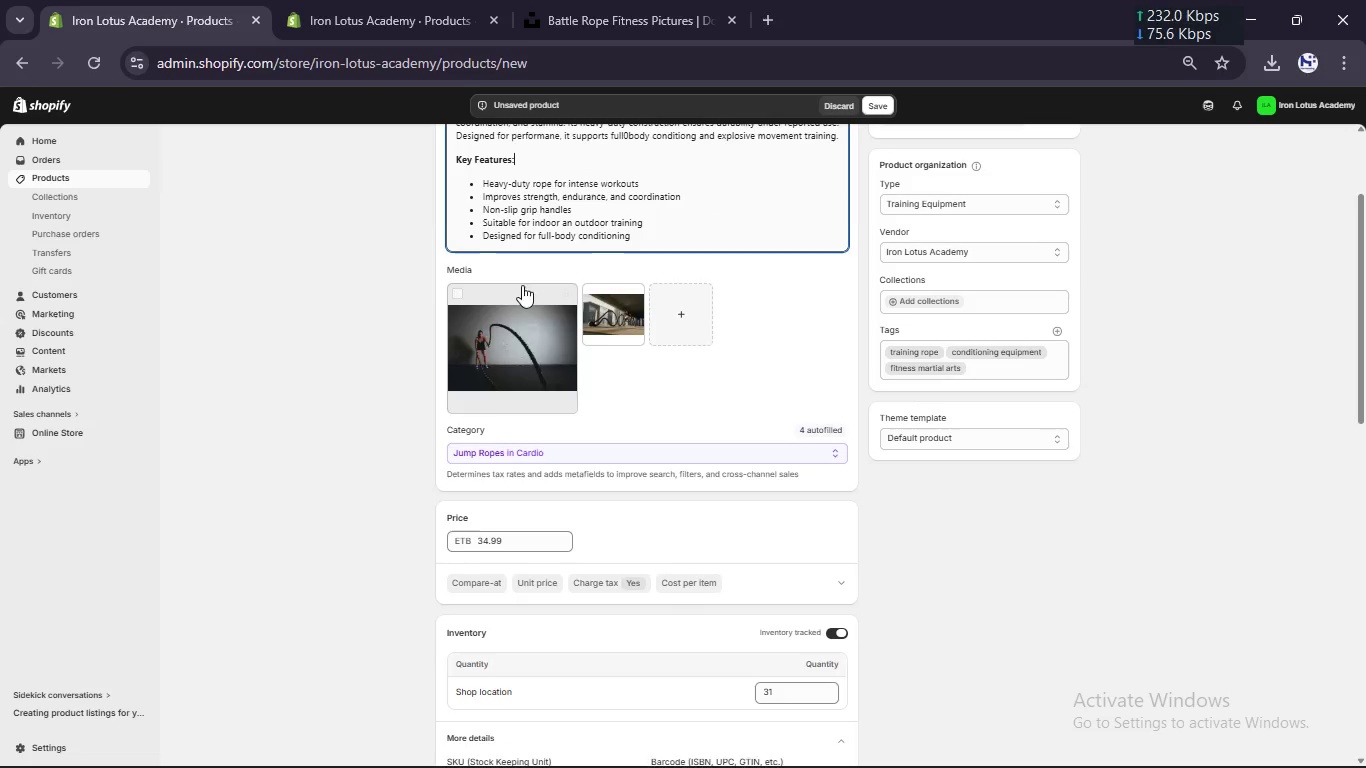 
scroll: coordinate [522, 285], scroll_direction: up, amount: 10.0
 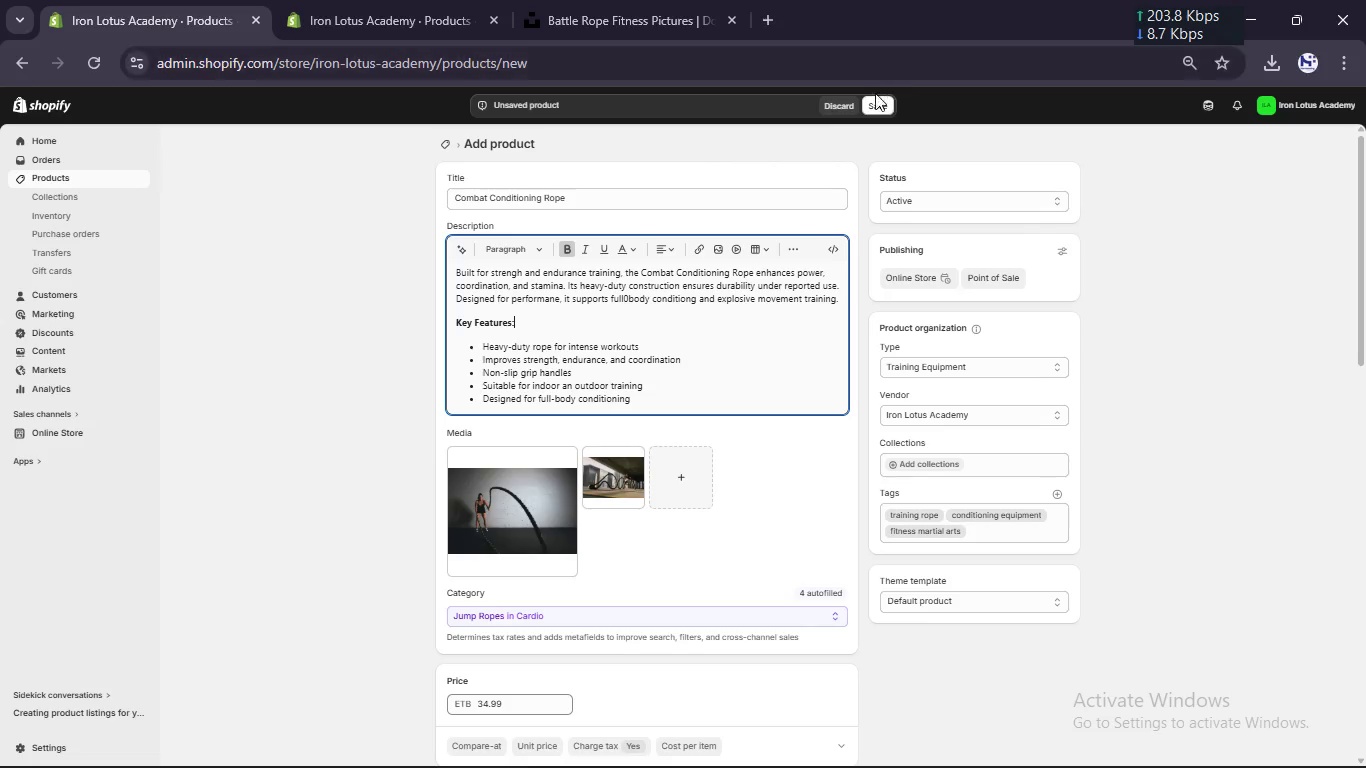 
left_click([872, 101])
 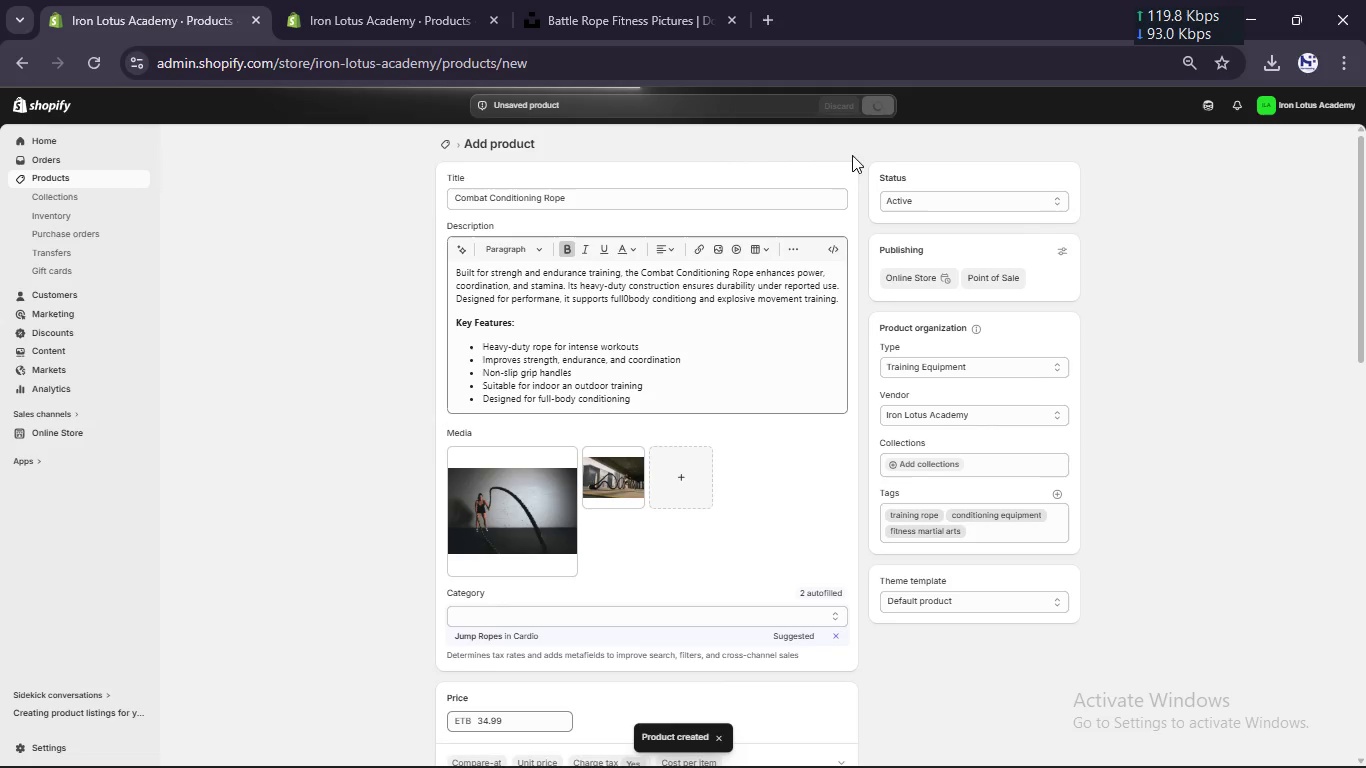 
wait(11.61)
 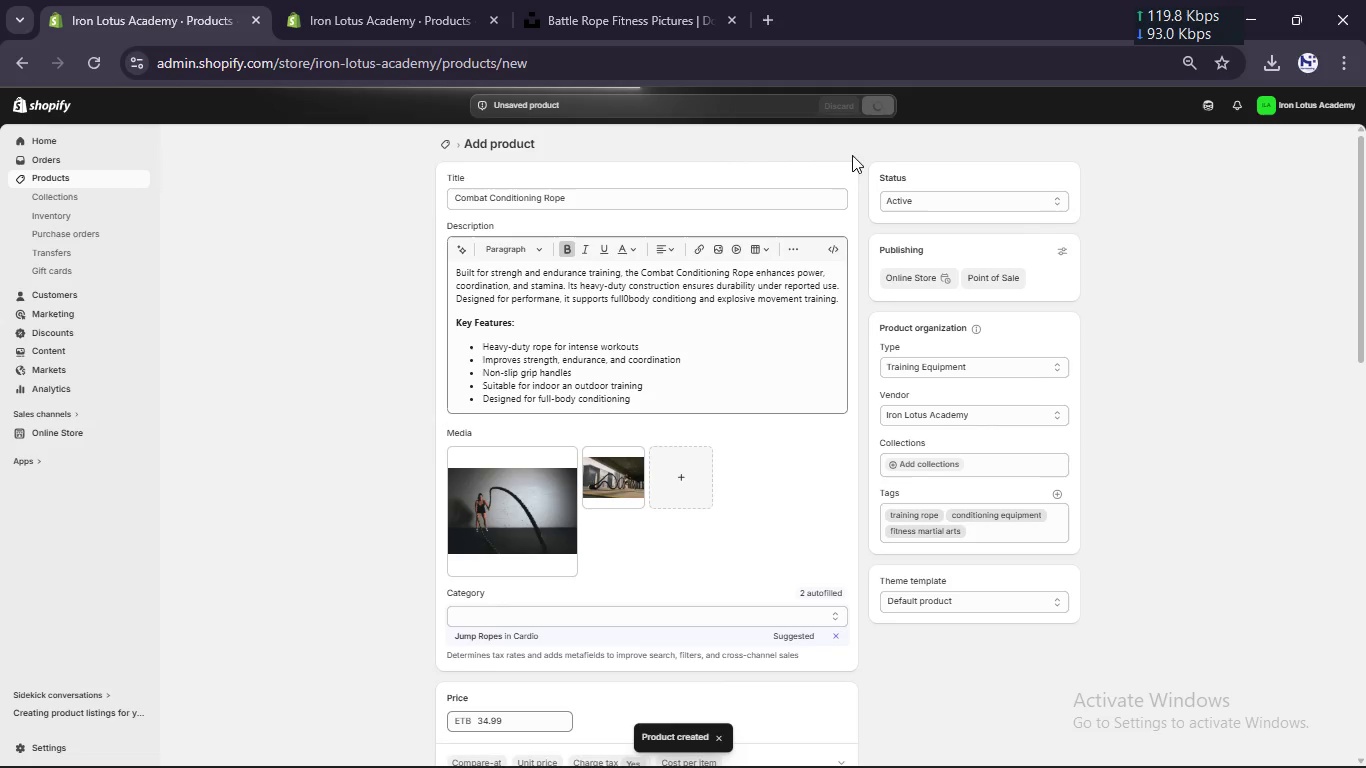 
left_click([471, 212])
 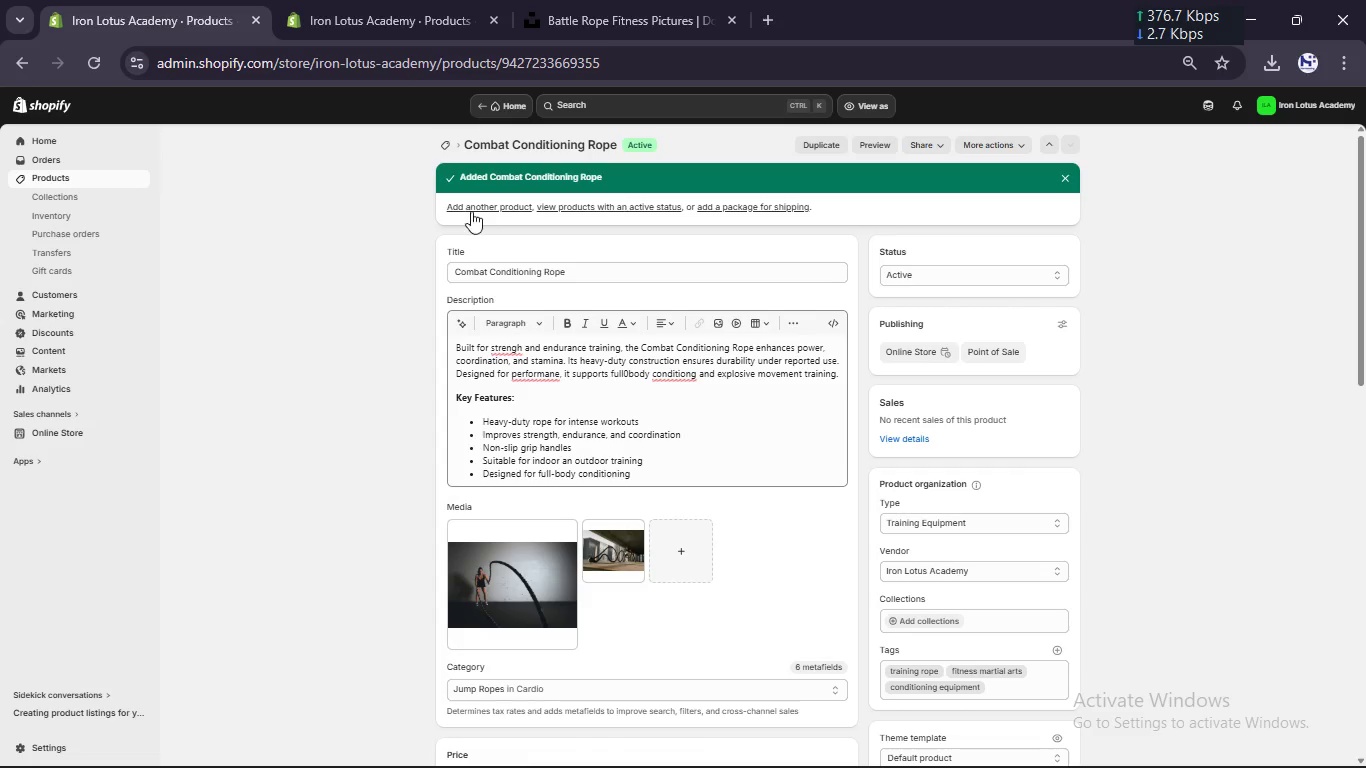 
left_click([471, 208])
 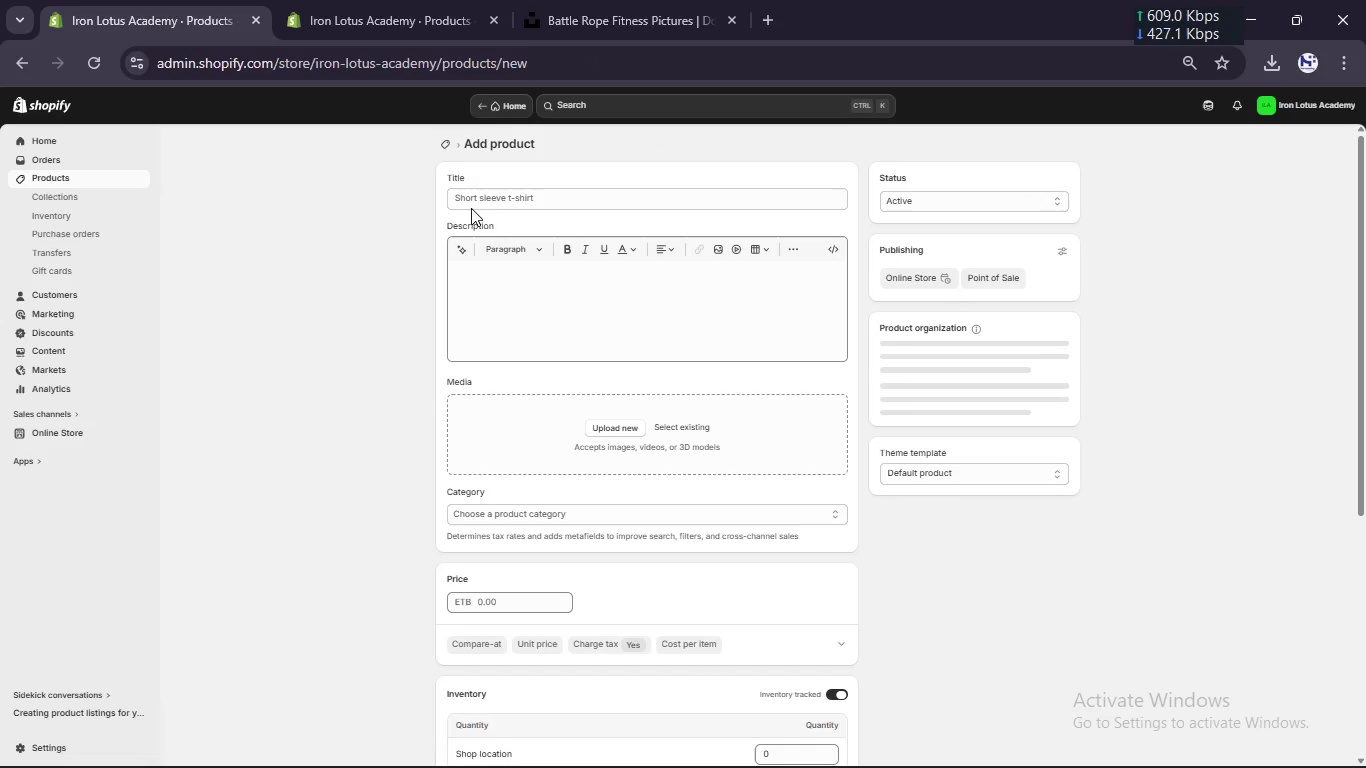 
left_click([477, 198])
 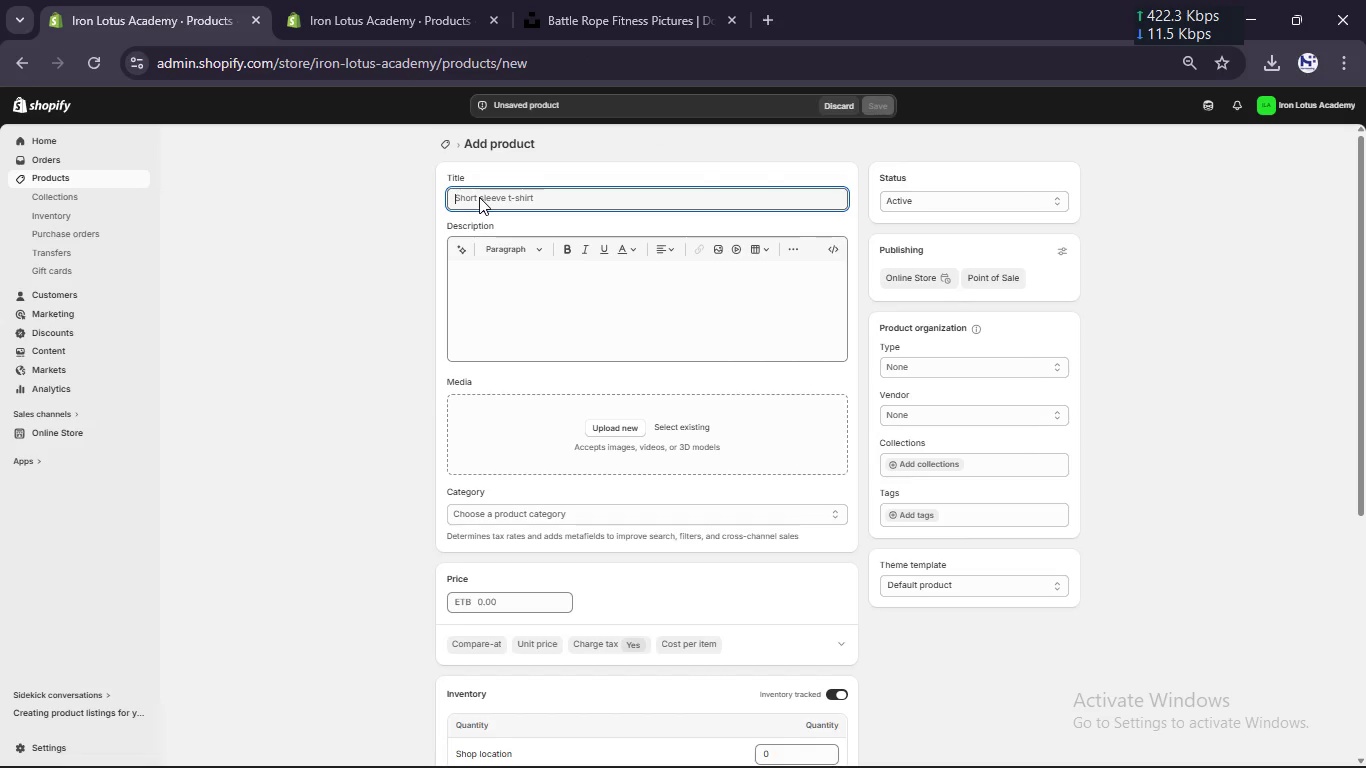 
type(Bamboo Sil Flow Top)
 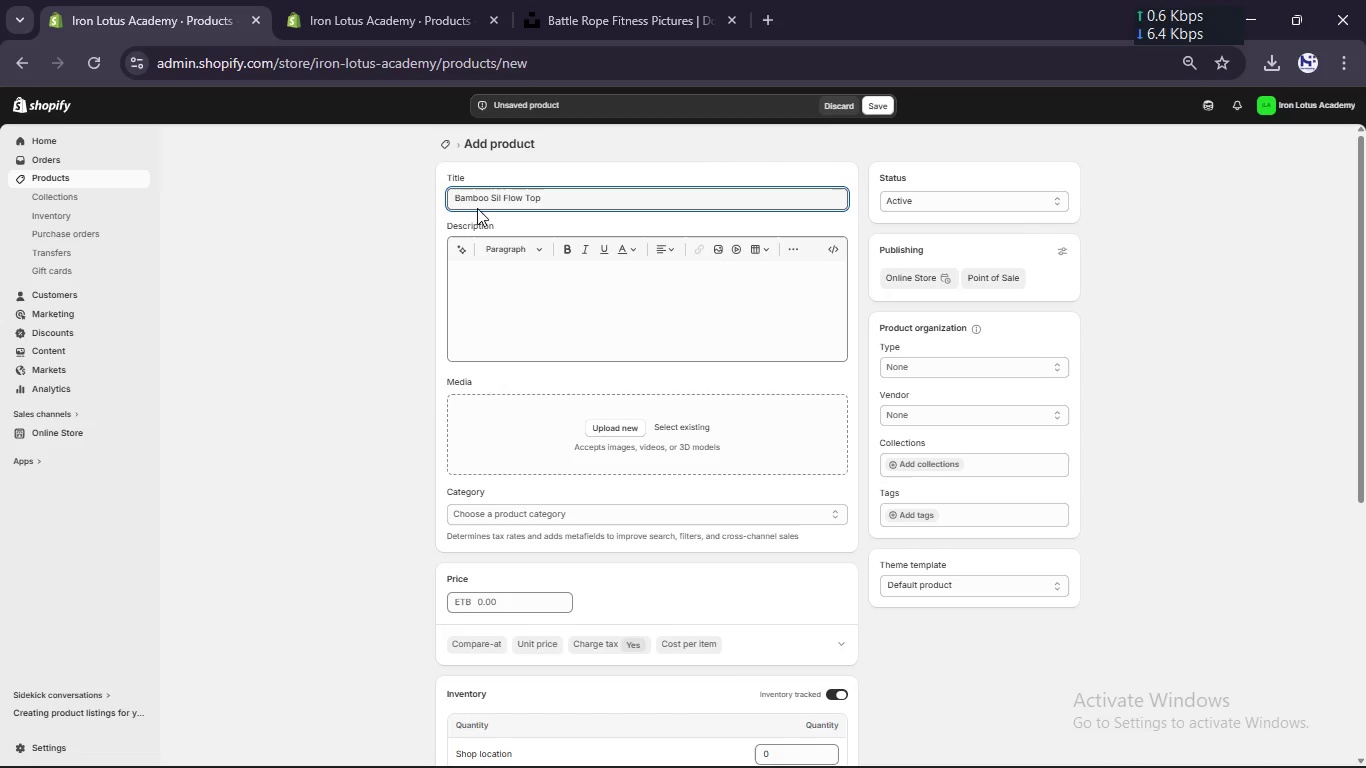 
left_click([492, 272])
 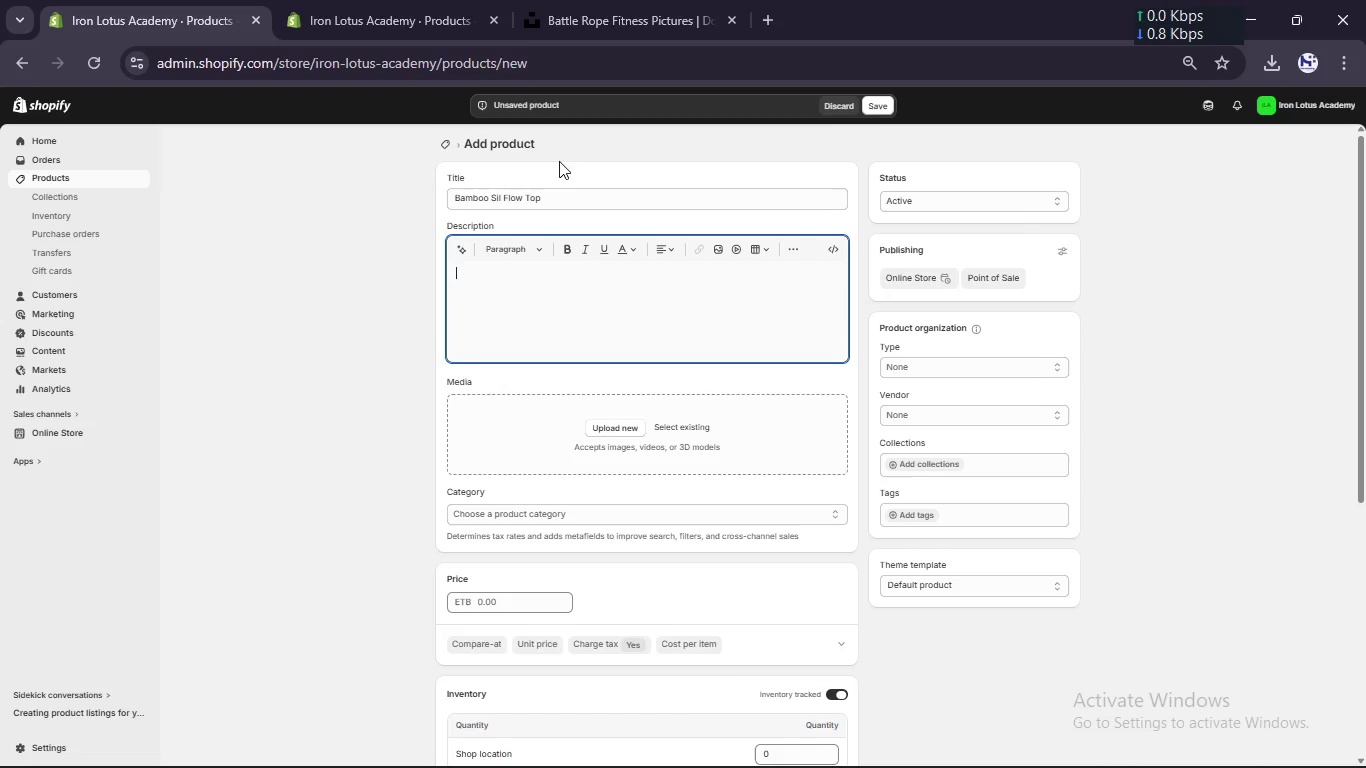 
left_click([556, 202])
 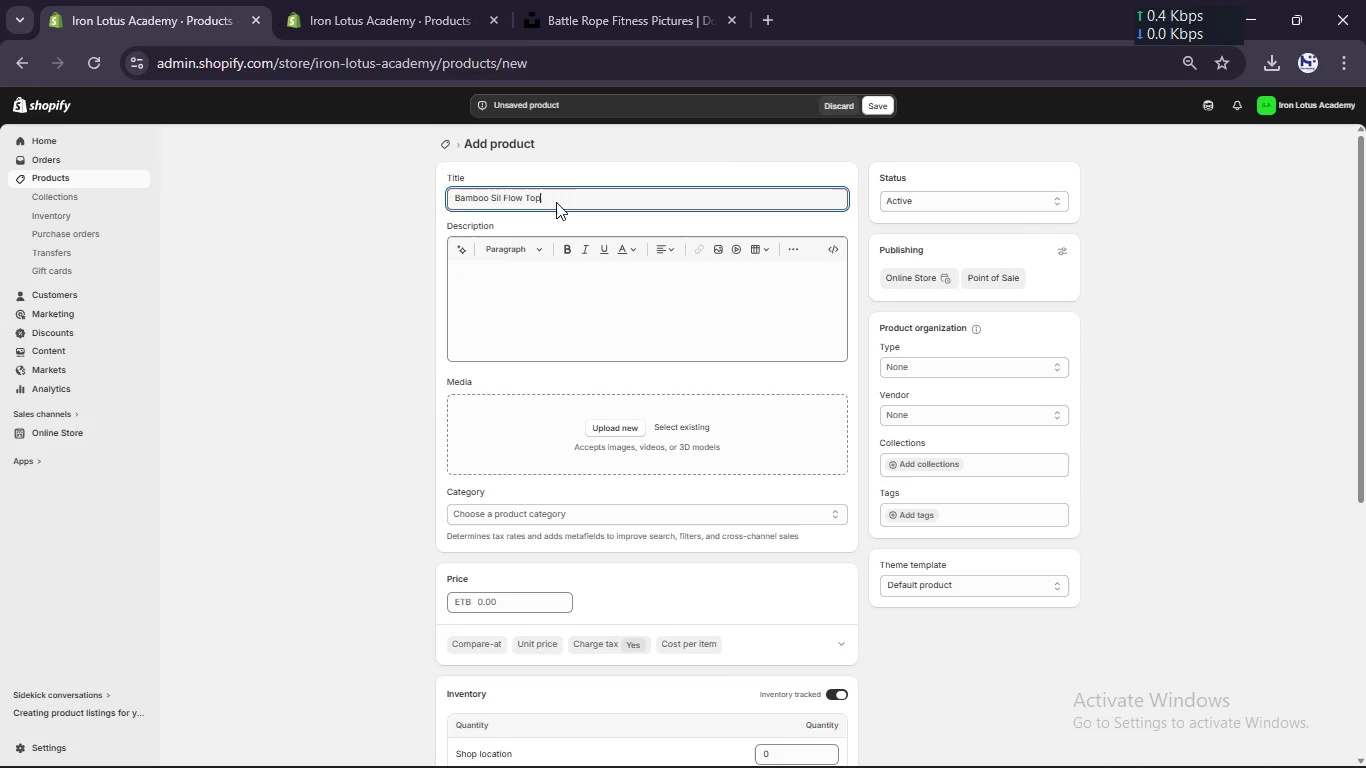 
key(Control+A)
 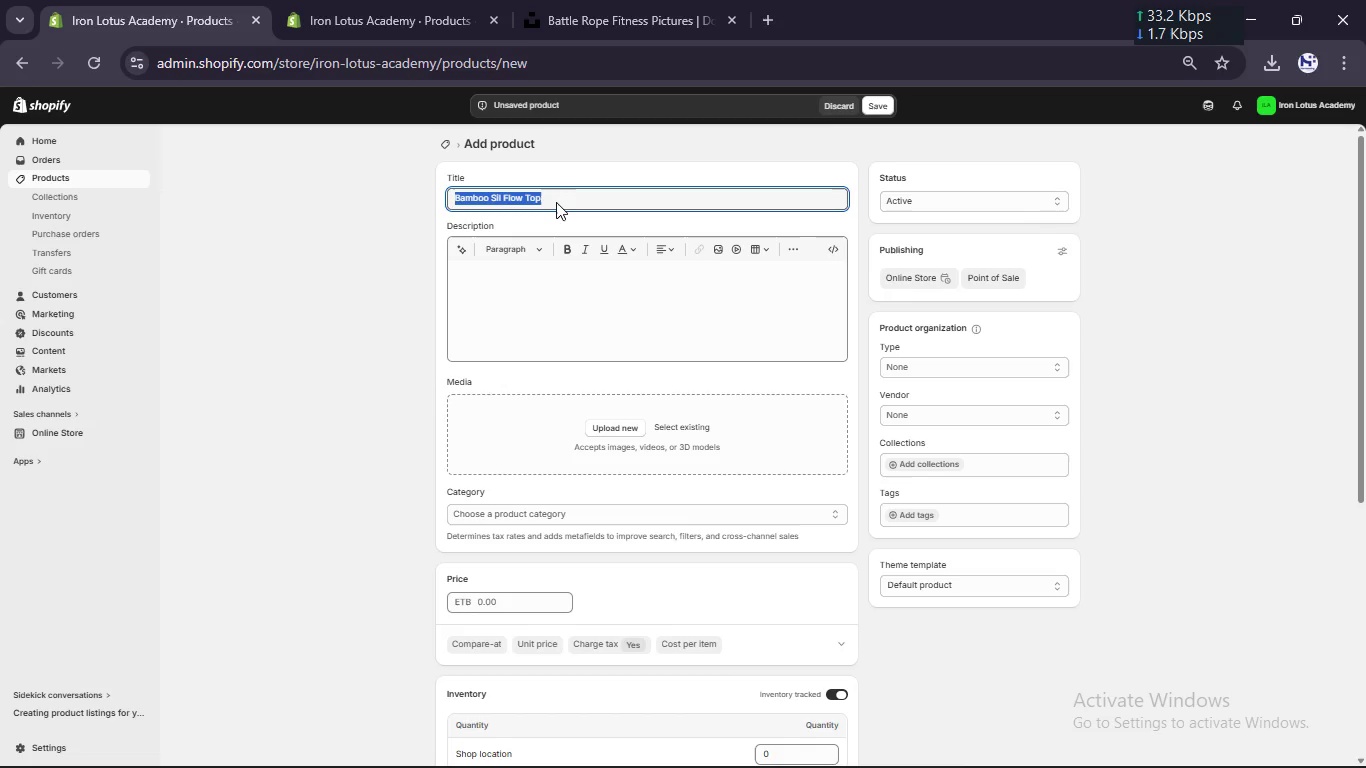 
key(Control+C)
 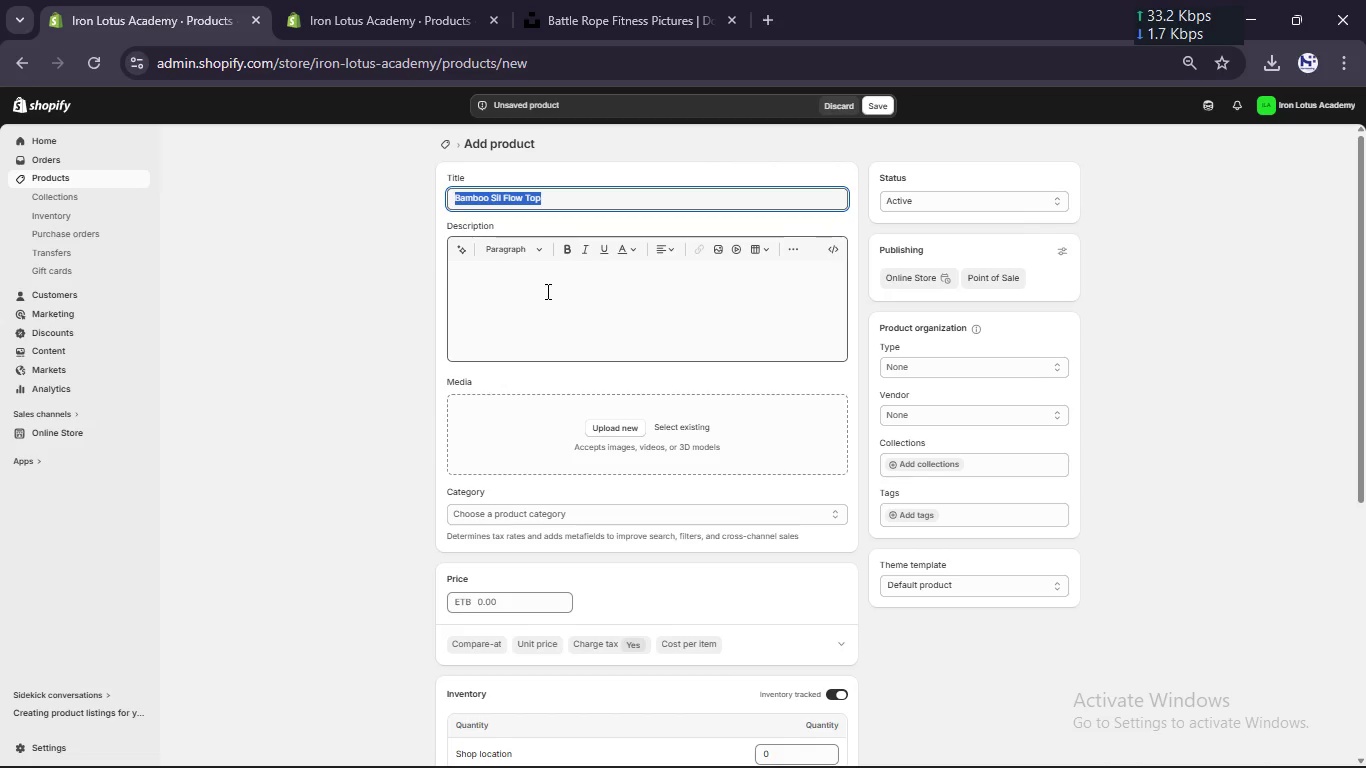 
left_click([546, 291])
 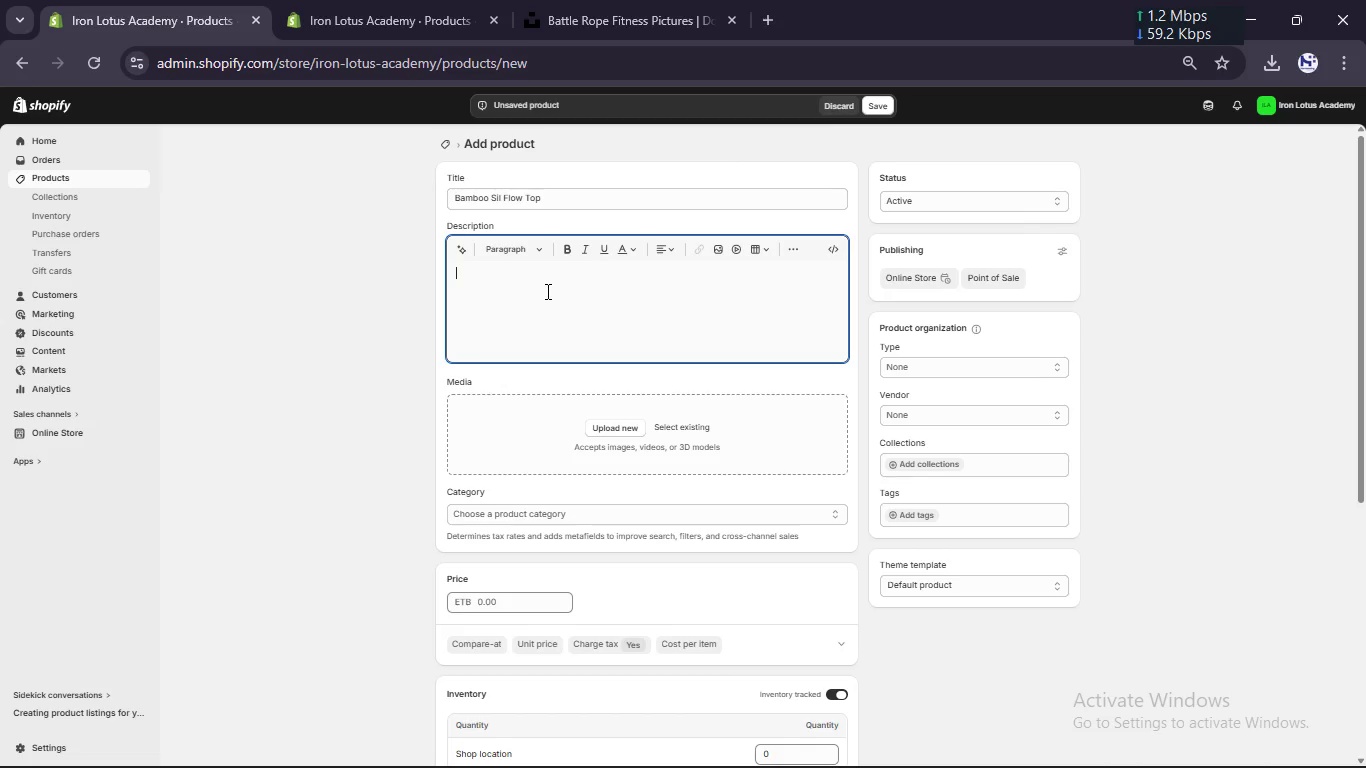 
type(The )
 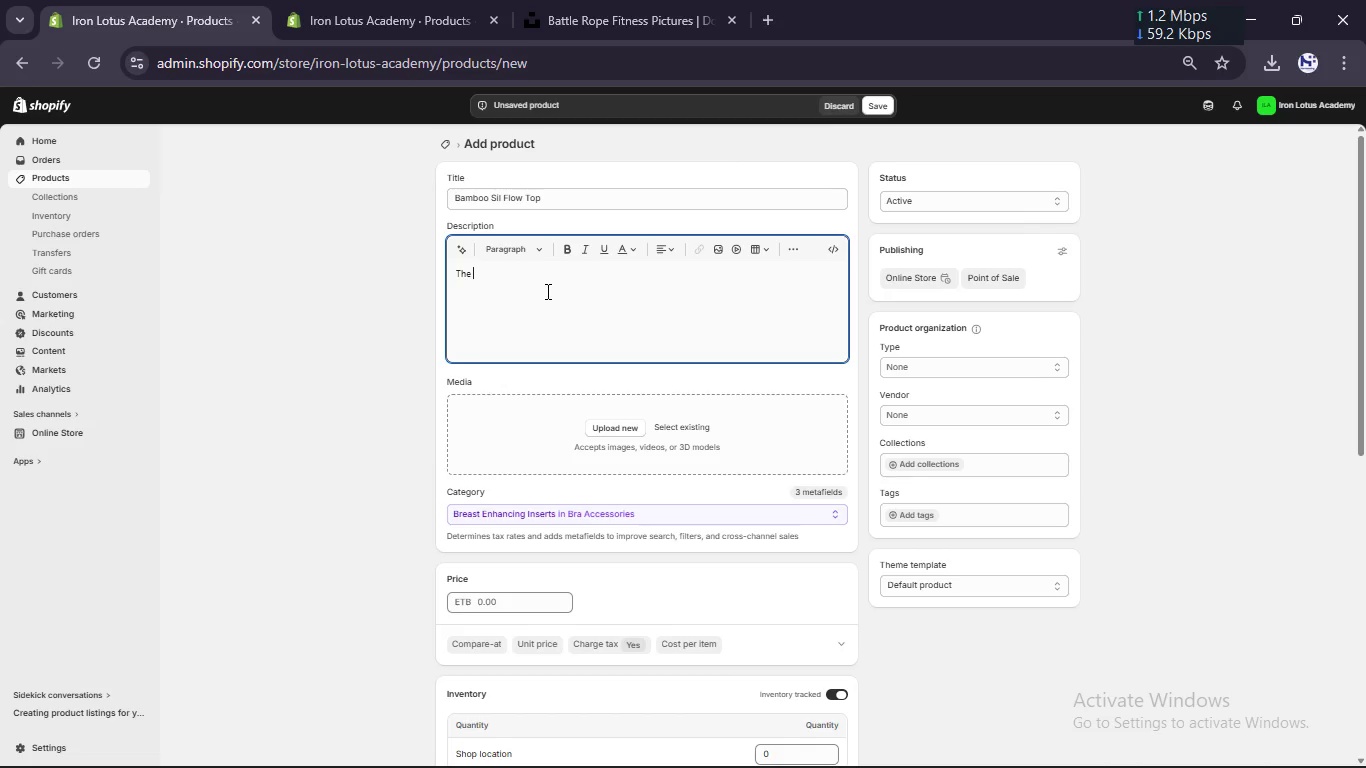 
key(Control+V)
 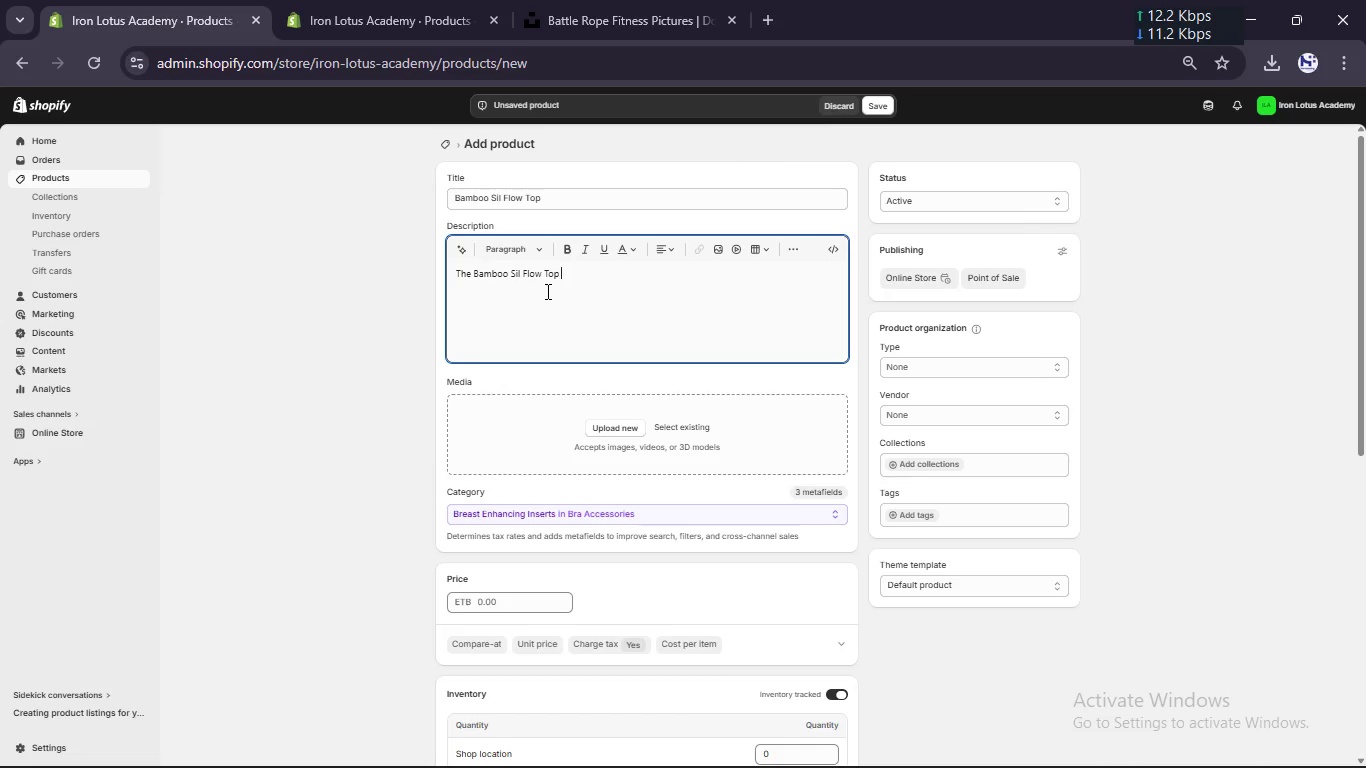 
type( is designed for lightweight comfort and unrestricte movement. Mae from breathable n=)
key(Backspace)
key(Backspace)
type(bamboo silk, it adapts semalessy to dynamc)
key(Backspace)
type(ic motion. Designd for pr)
key(Backspace)
type(erformance, it supports fluid transitions in comtepr)
key(Backspace)
type(o)
key(Backspace)
key(Backspace)
key(Backspace)
key(Backspace)
key(Backspace)
type(ntemporary daance and training.)
 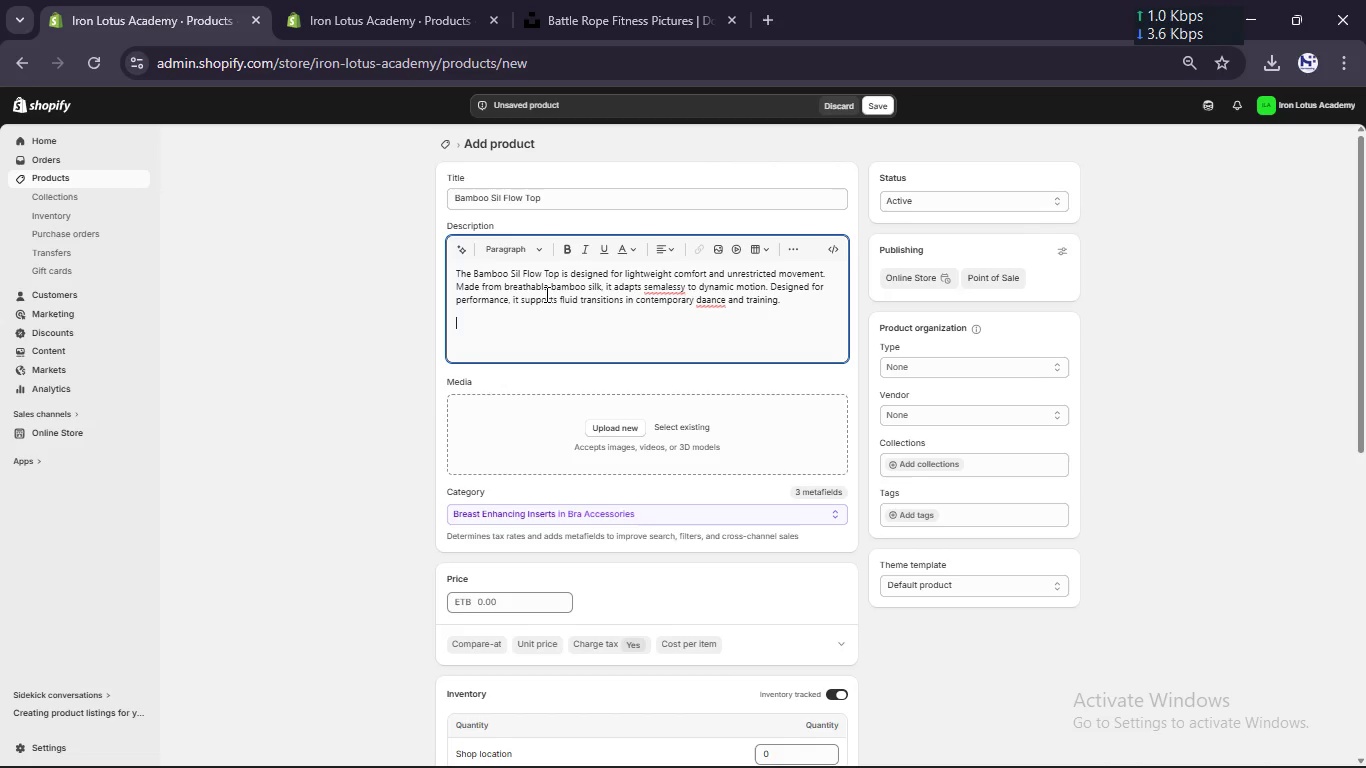 
key(Enter)
 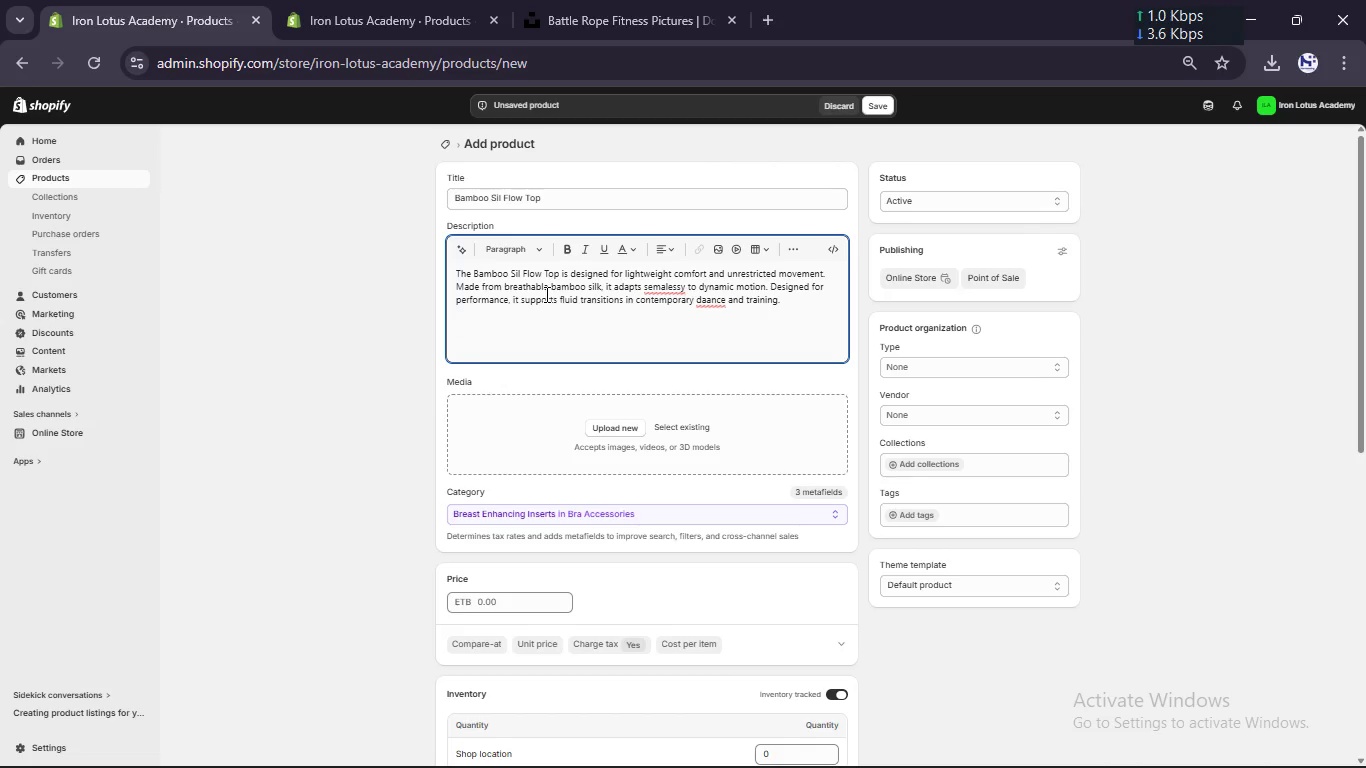 
type(Key Fetaures:-)
key(Backspace)
 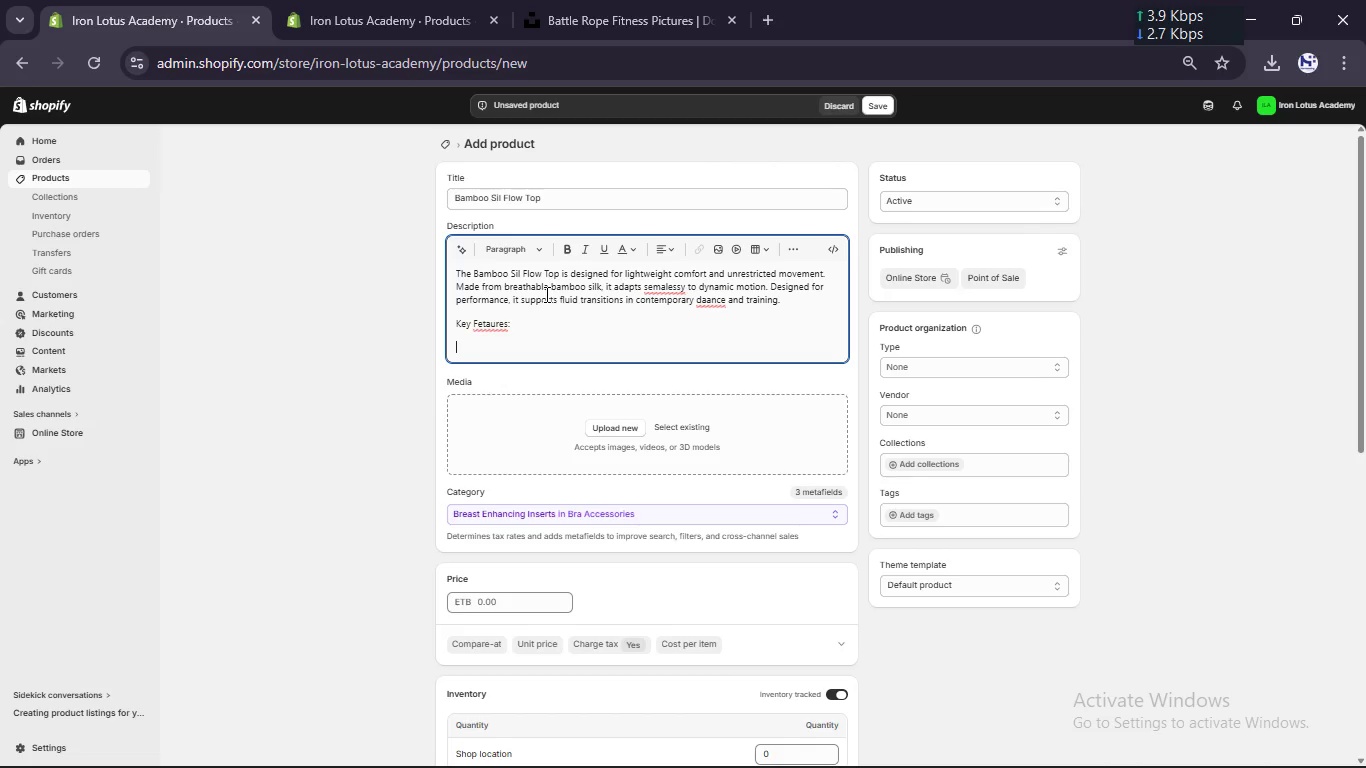 
 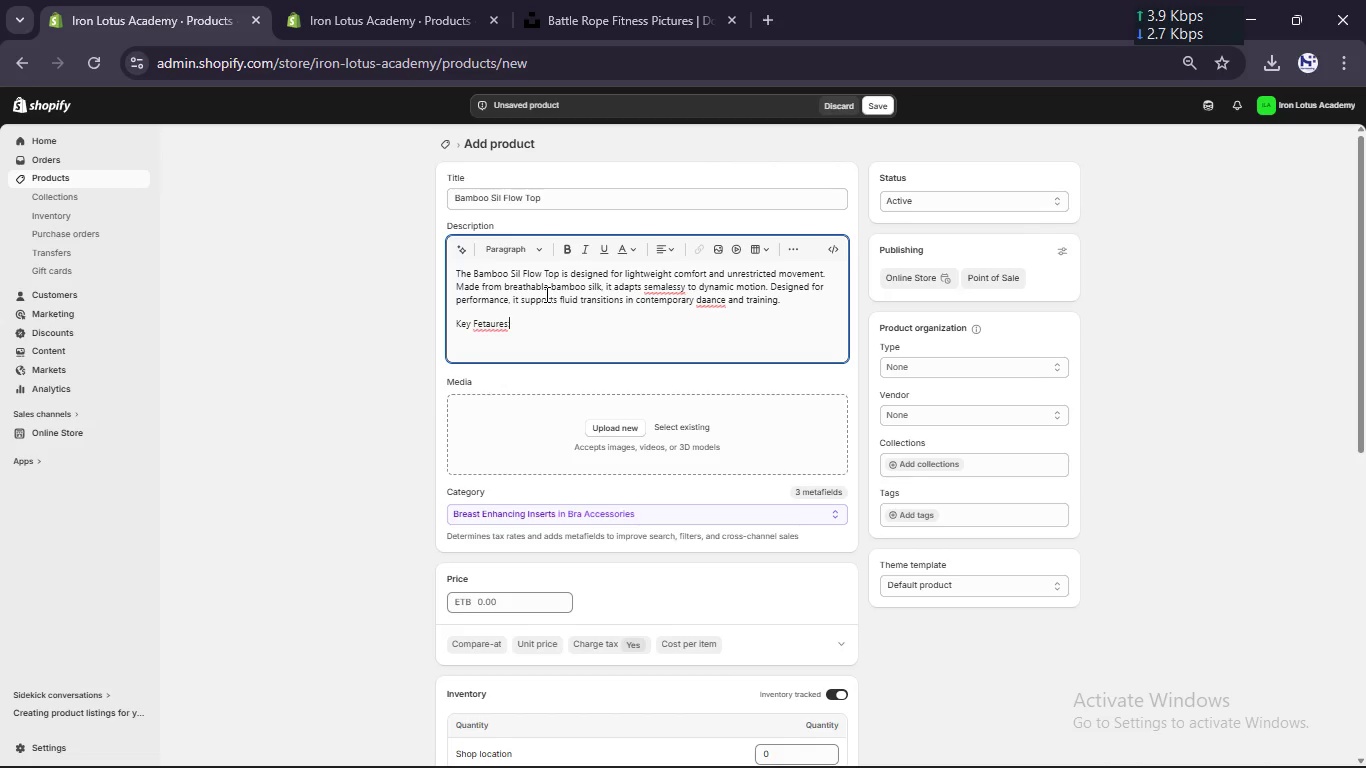 
key(Enter)
 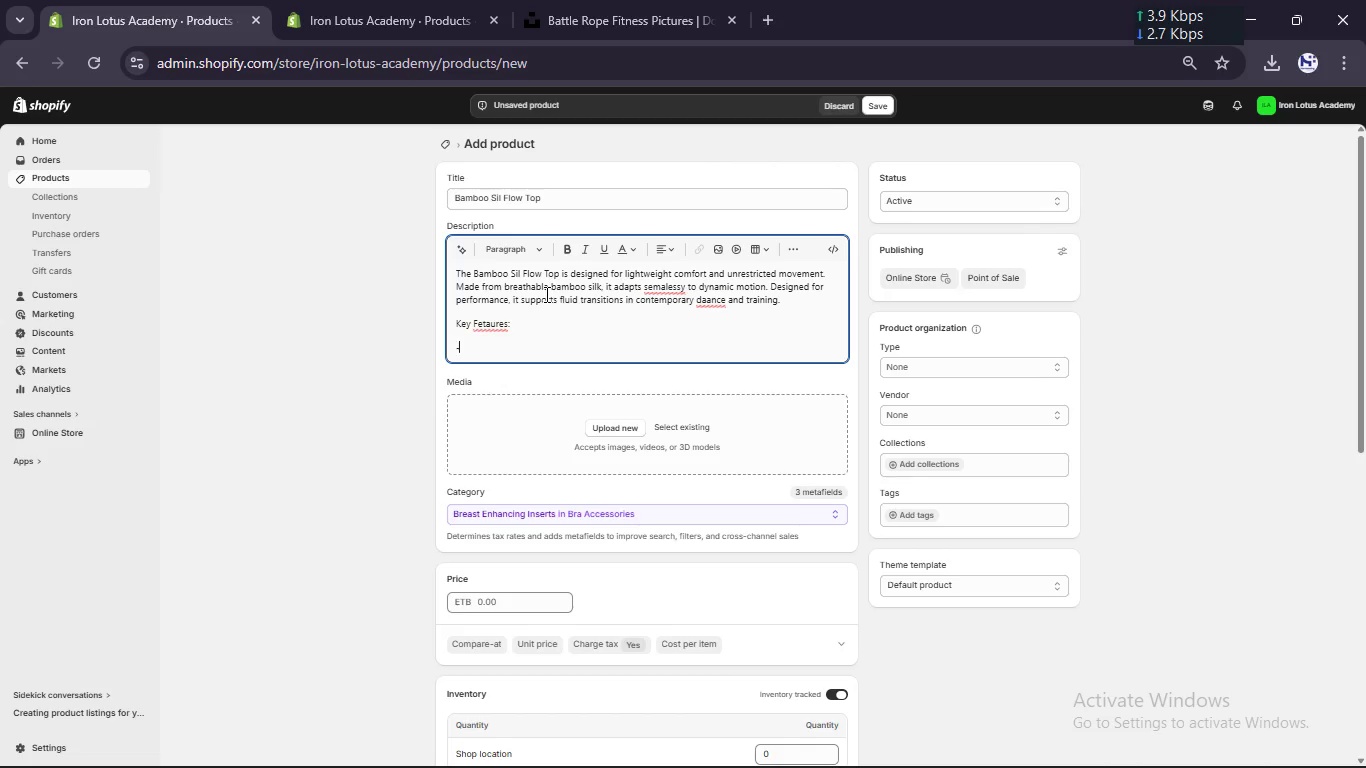 
type(- Ultra-light bamboo silk fabric)
 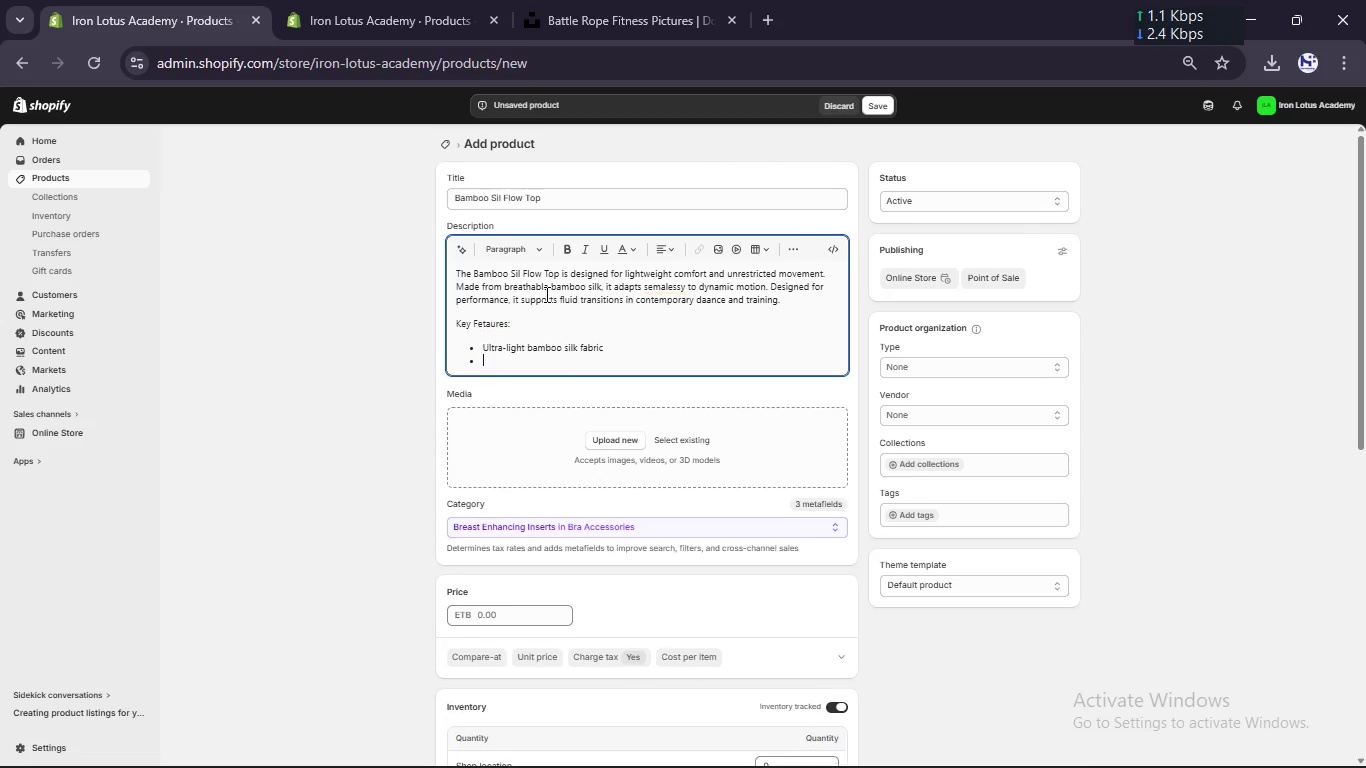 
 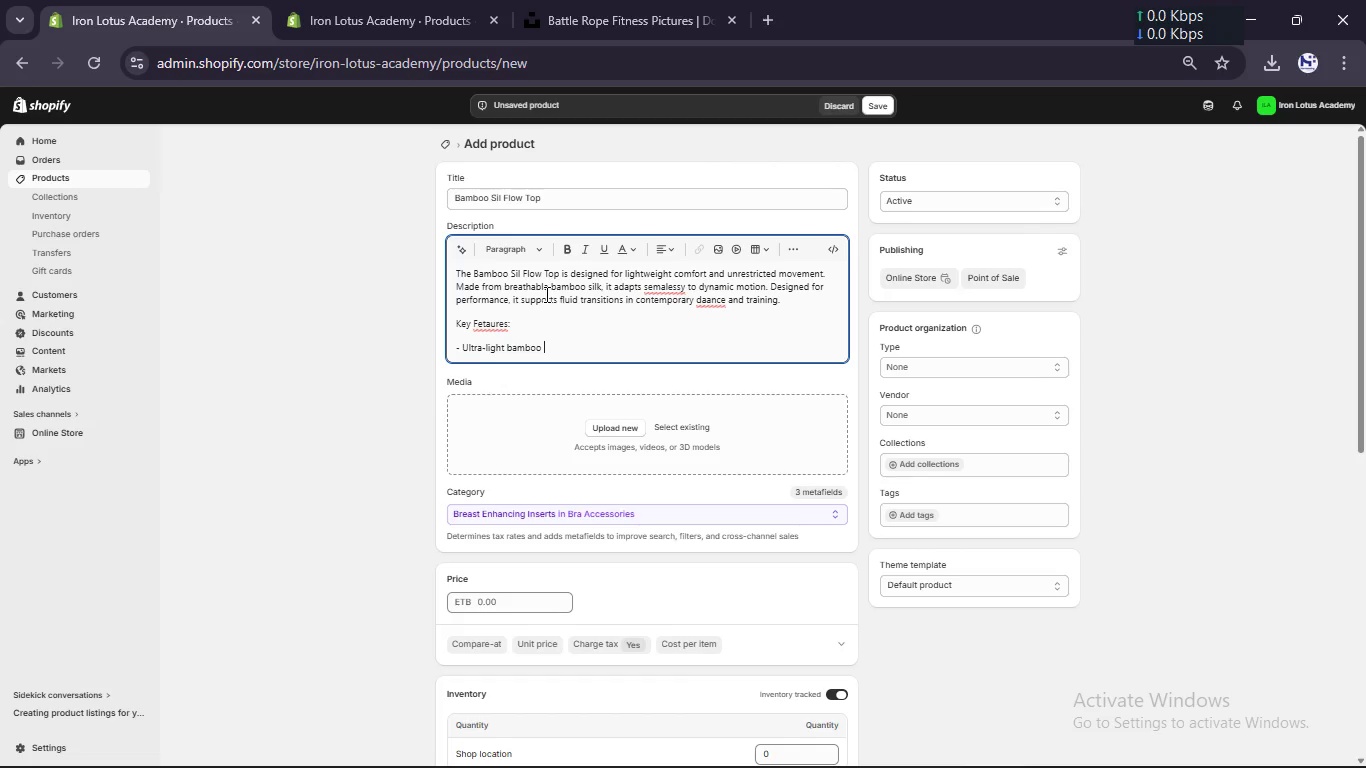 
key(Enter)
 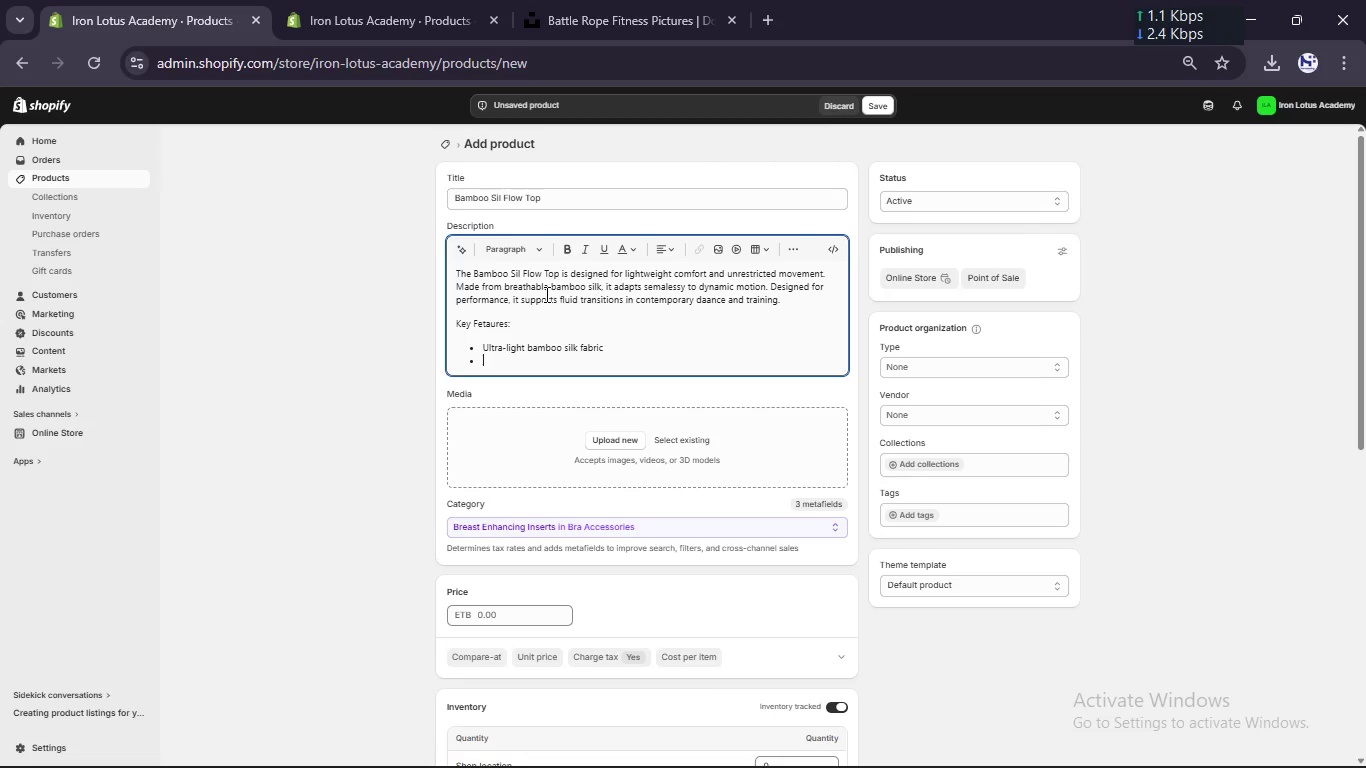 
type(Breathable and moisr)
key(Backspace)
type(ture0)
key(Backspace)
type(-wicking)
 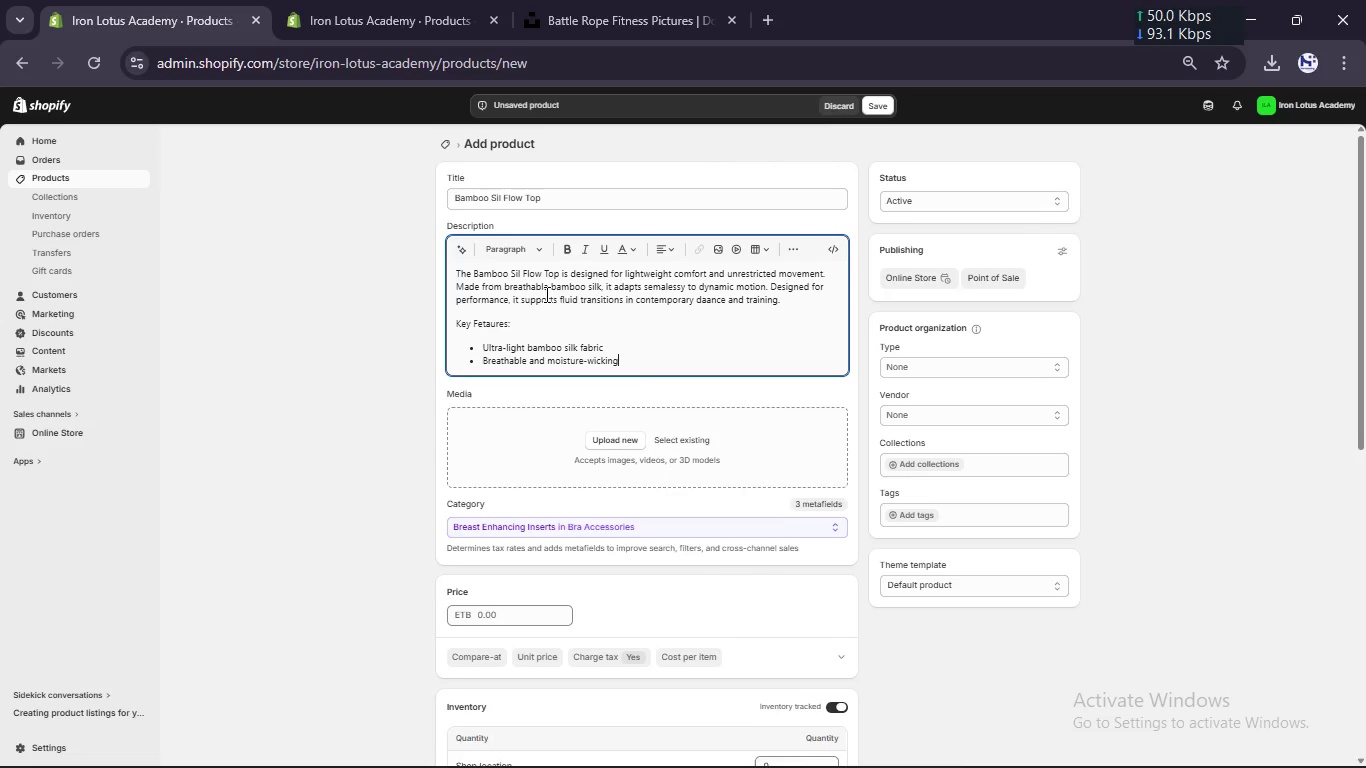 
key(Enter)
 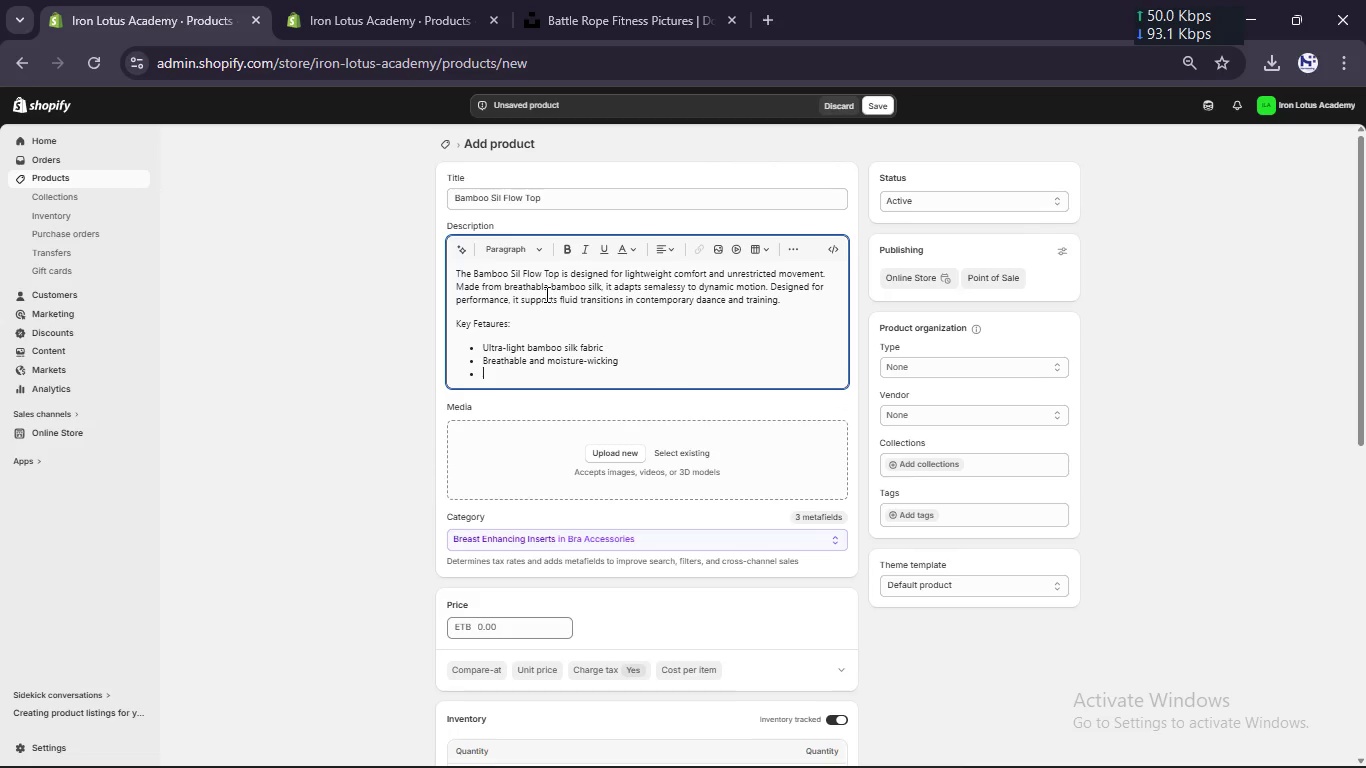 
type(Stretch-fit for dynamic movement)
 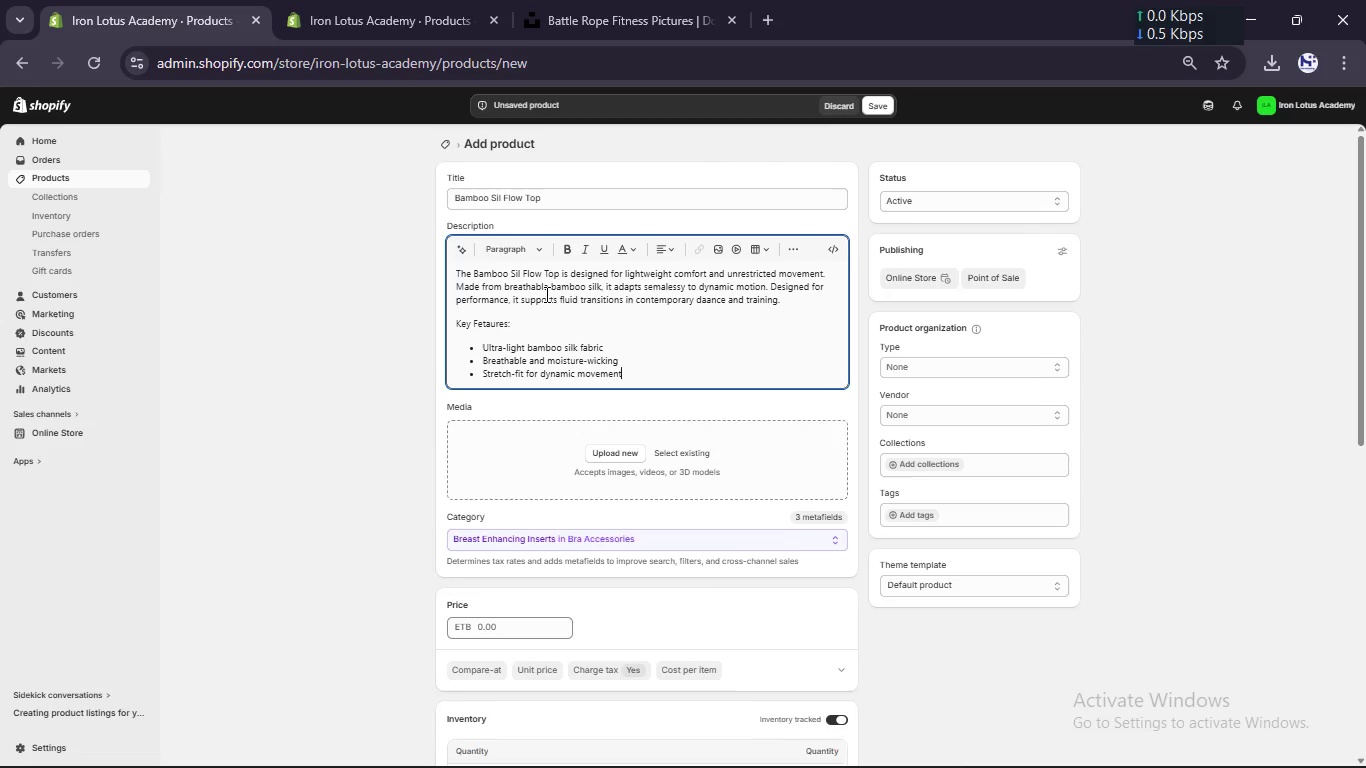 
key(Enter)
 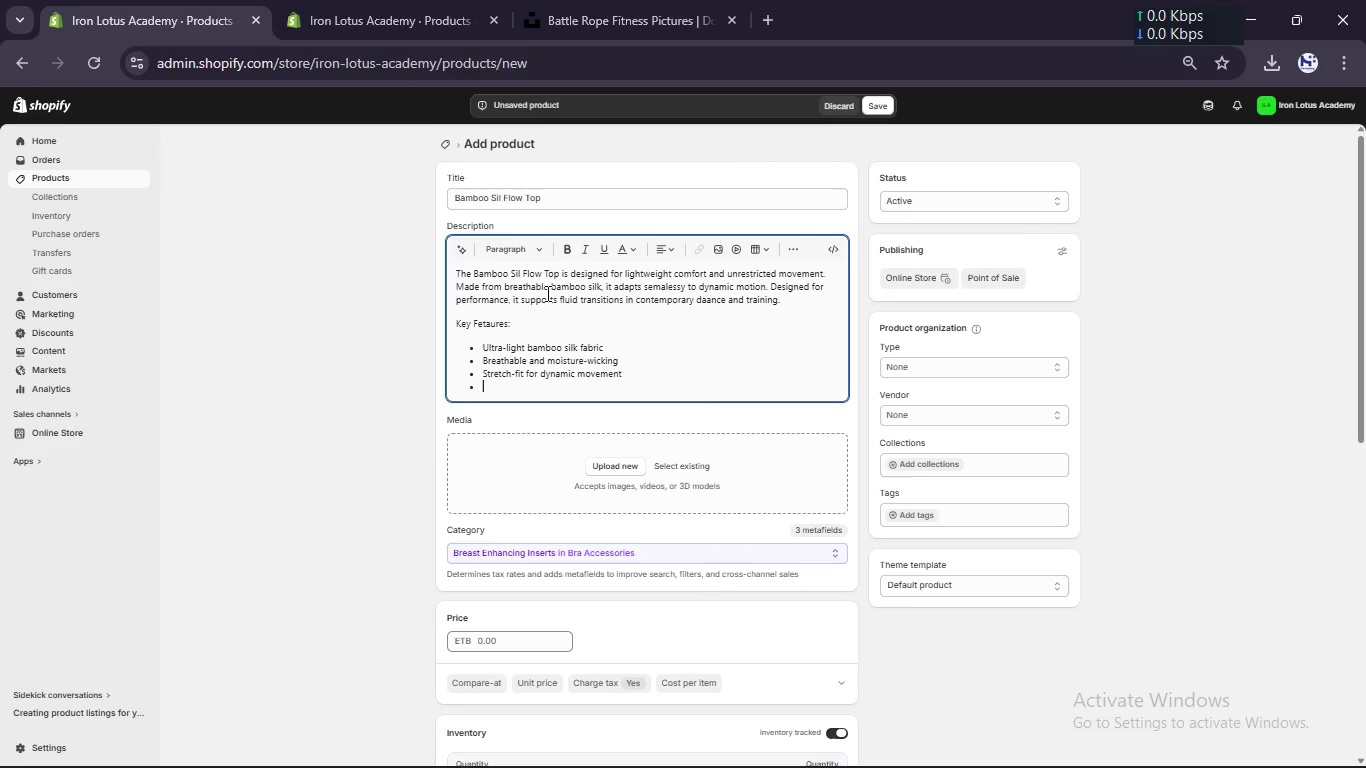 
wait(6.5)
 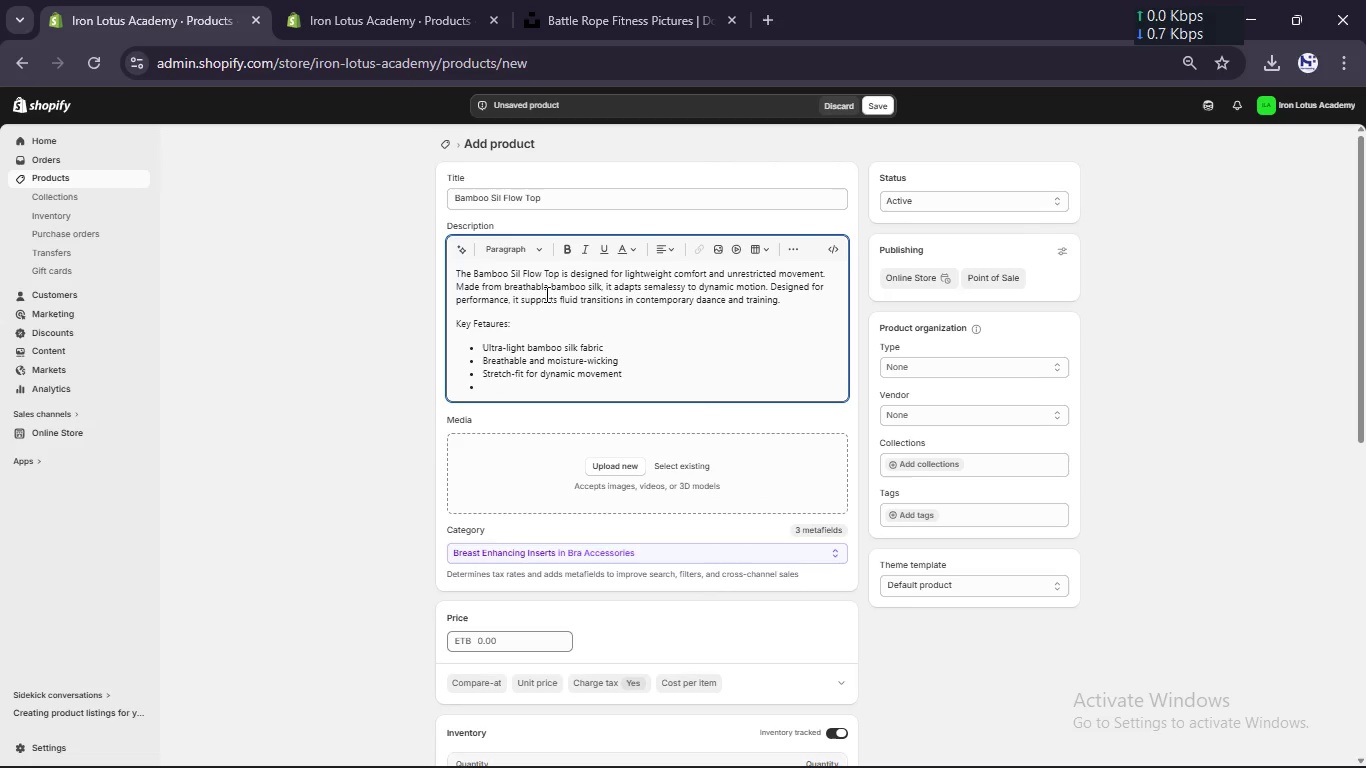 
type(Soft-touch finish for comfort)
 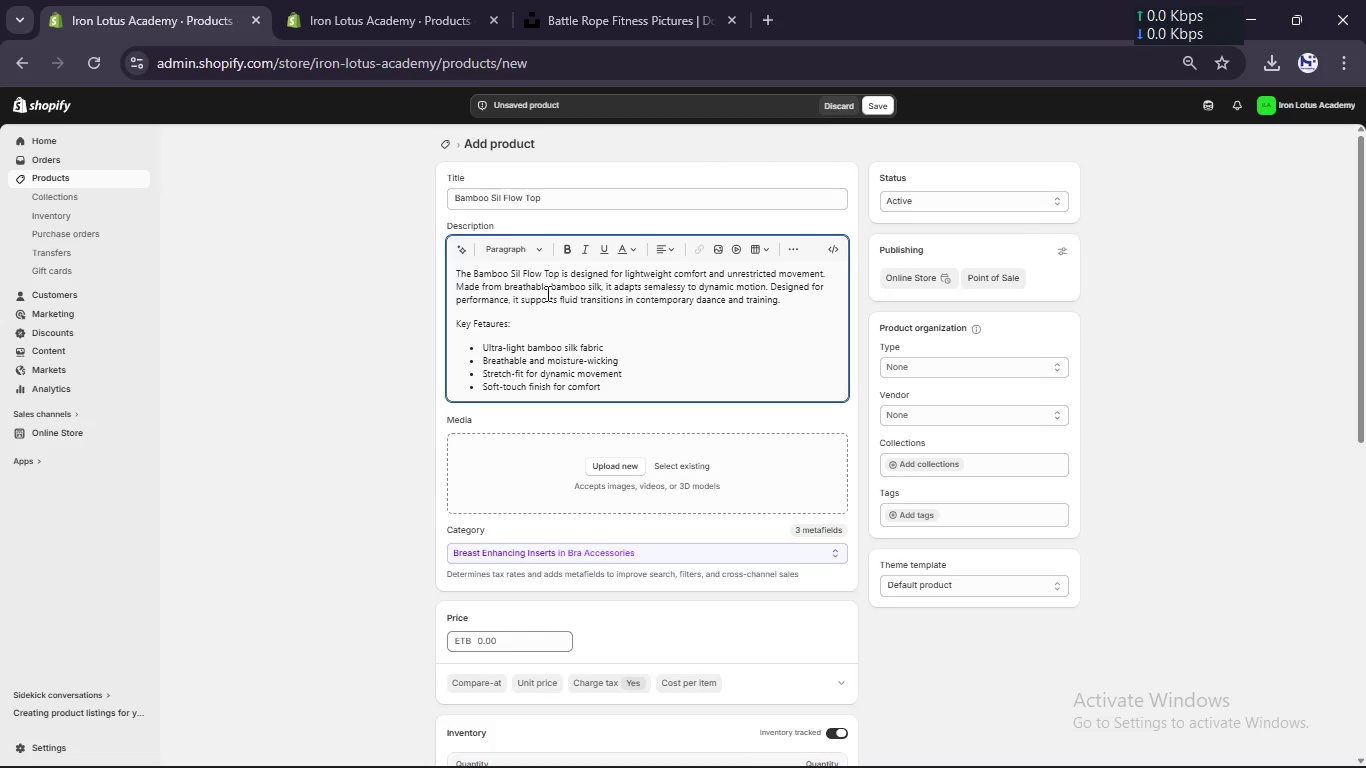 
key(Enter)
 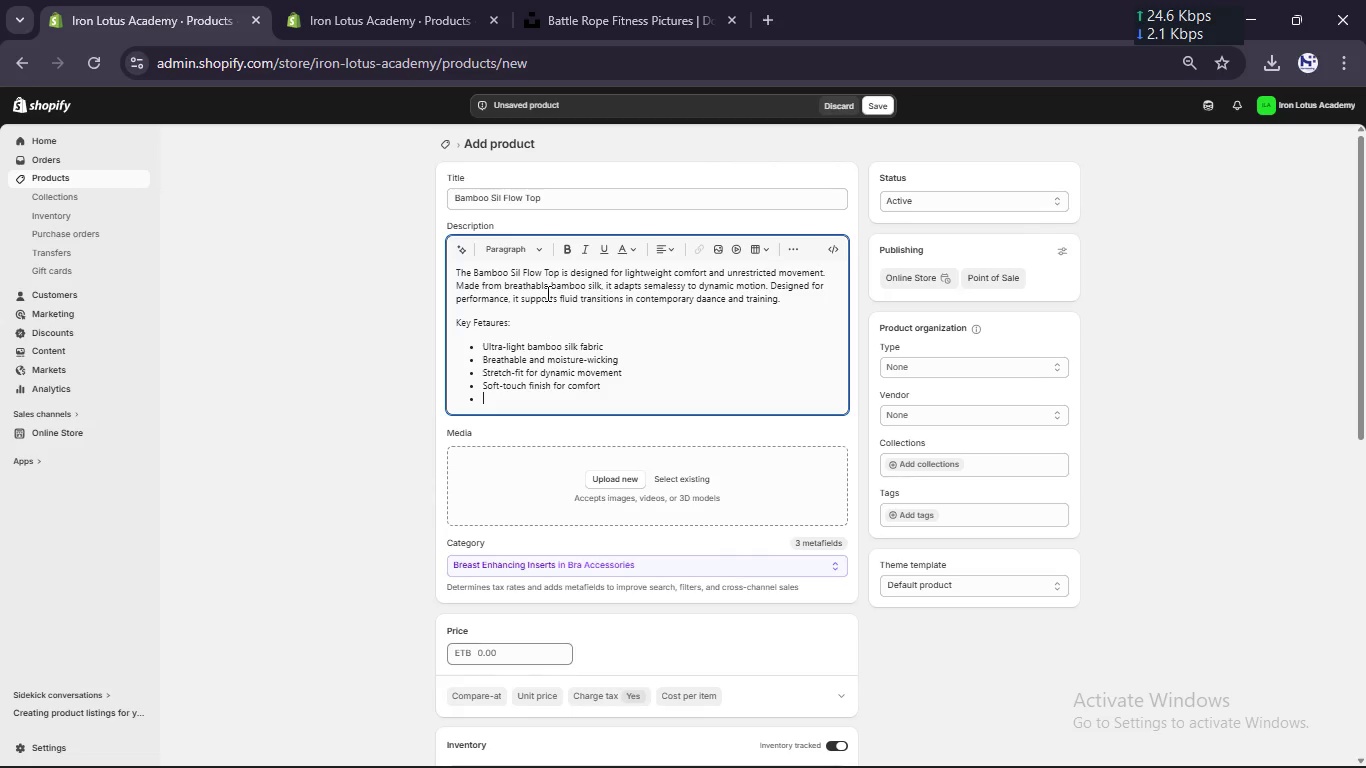 
type(Dual loogo options for style versatility)
 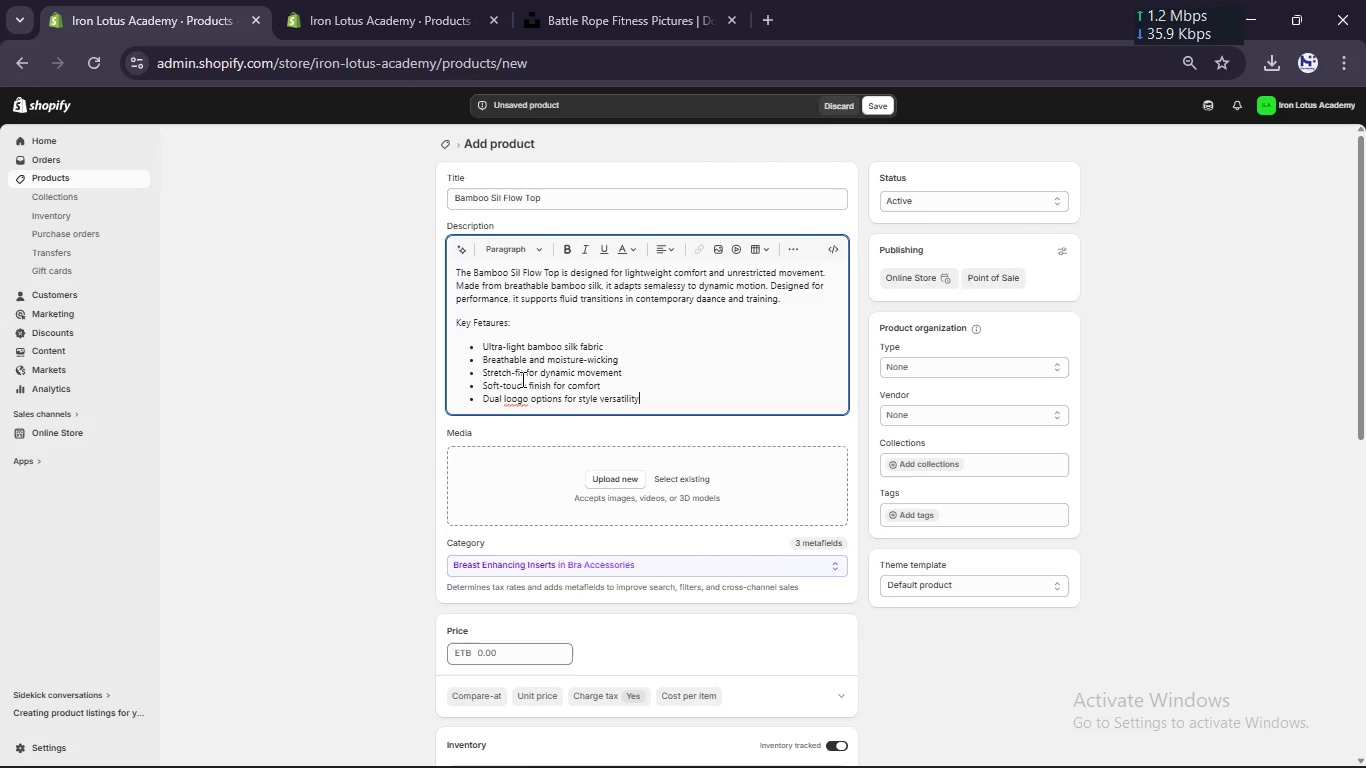 
left_click([515, 404])
 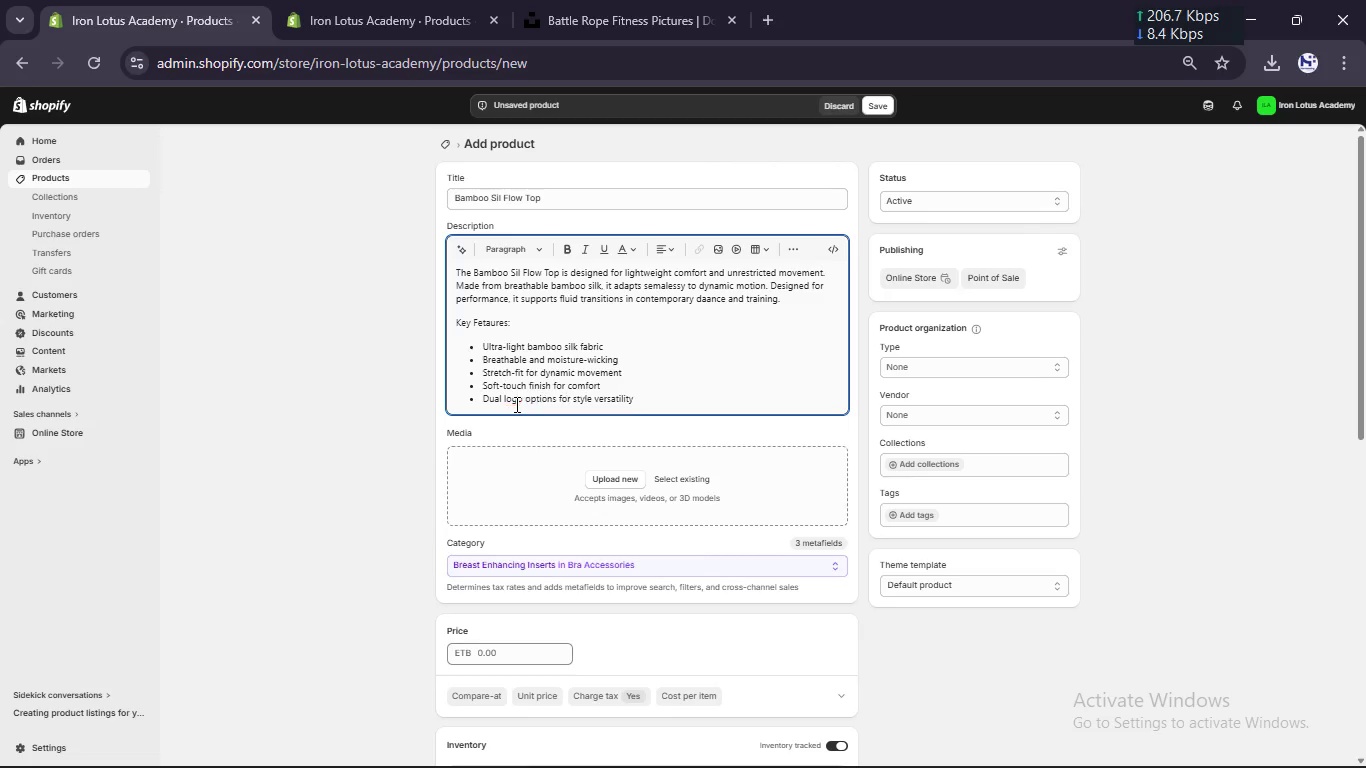 
key(Backspace)
 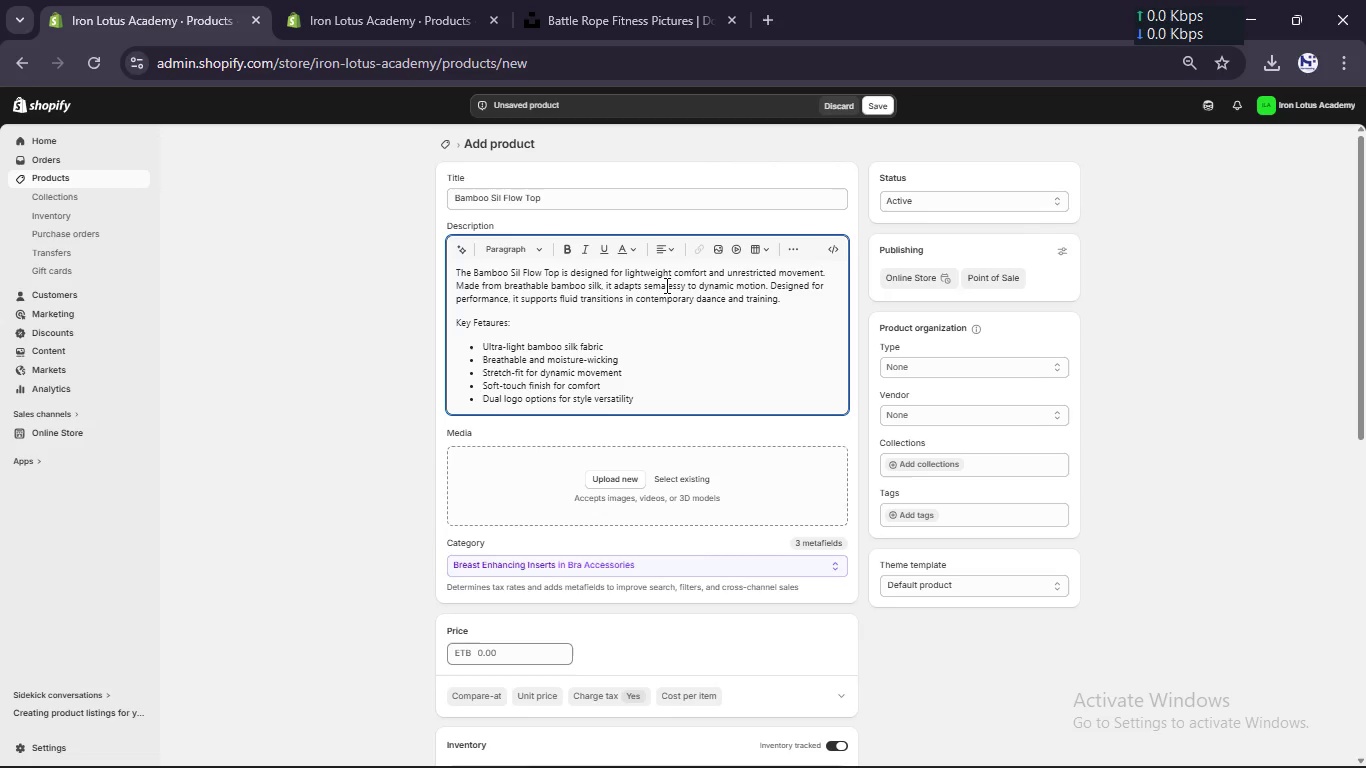 
left_click([665, 285])
 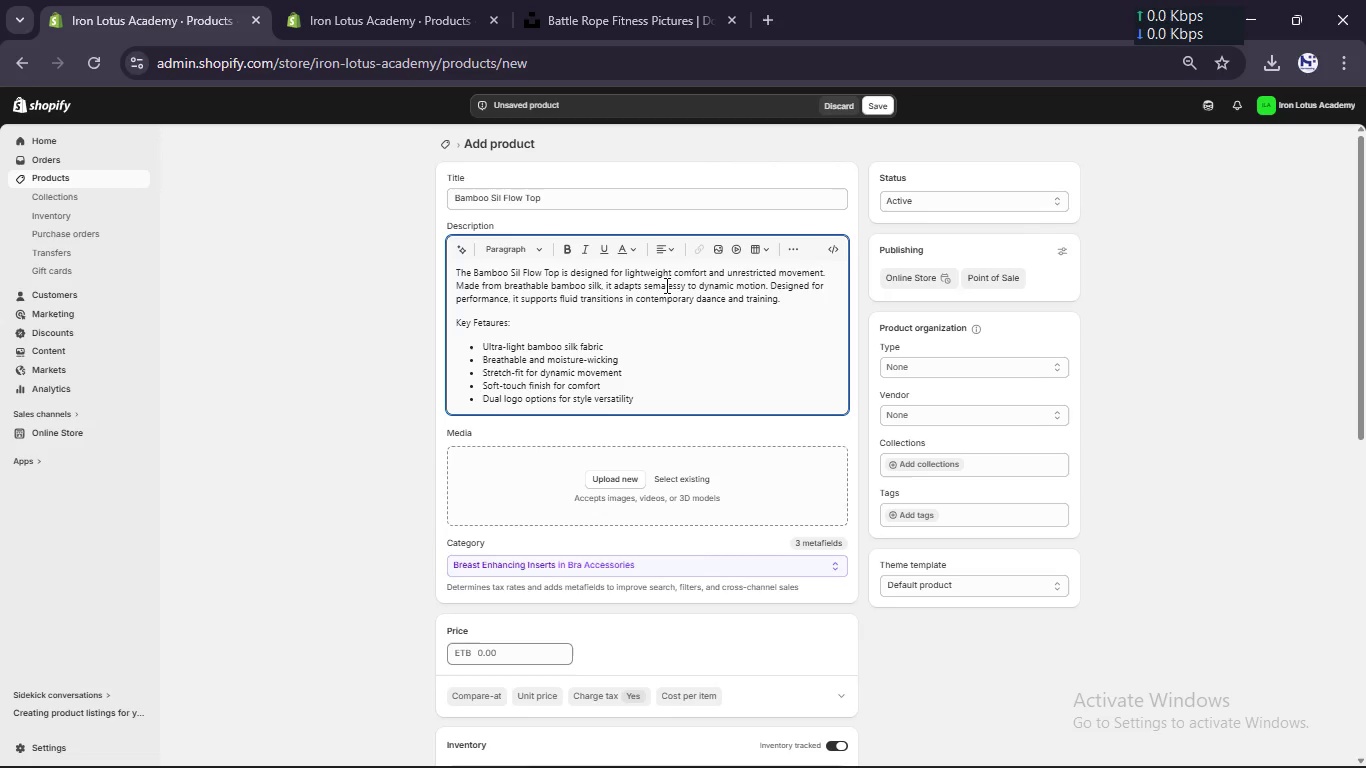 
key(Backspace)
key(Backspace)
type(am)
 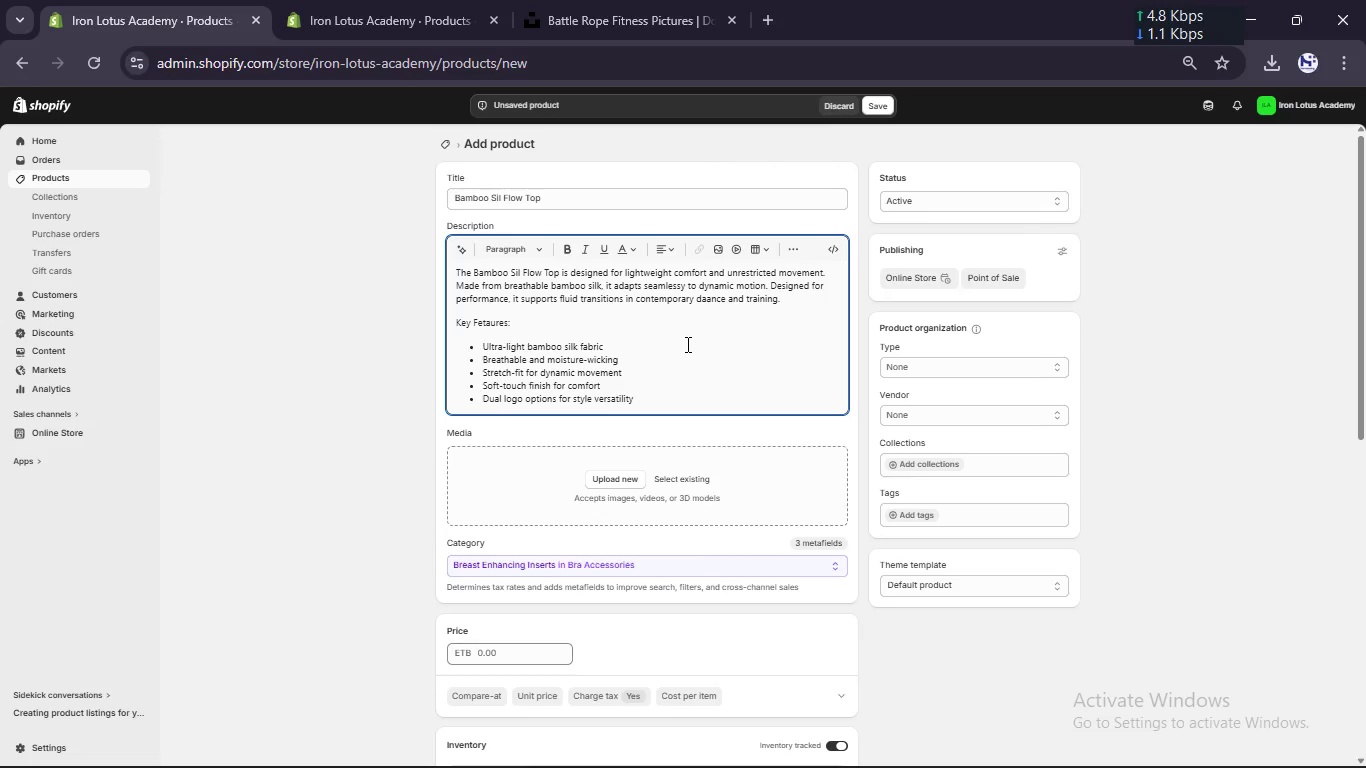 
left_click([686, 344])
 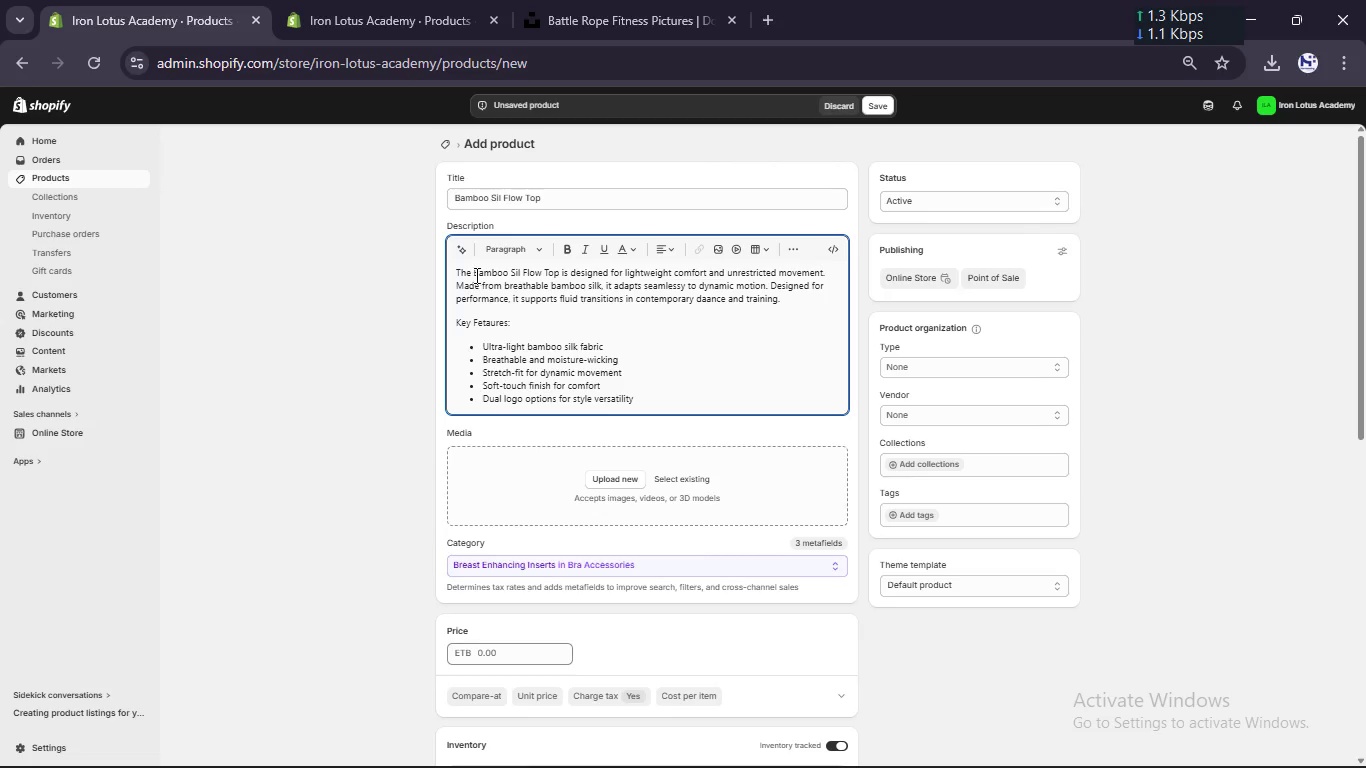 
left_click_drag(start_coordinate=[475, 275], to_coordinate=[568, 284])
 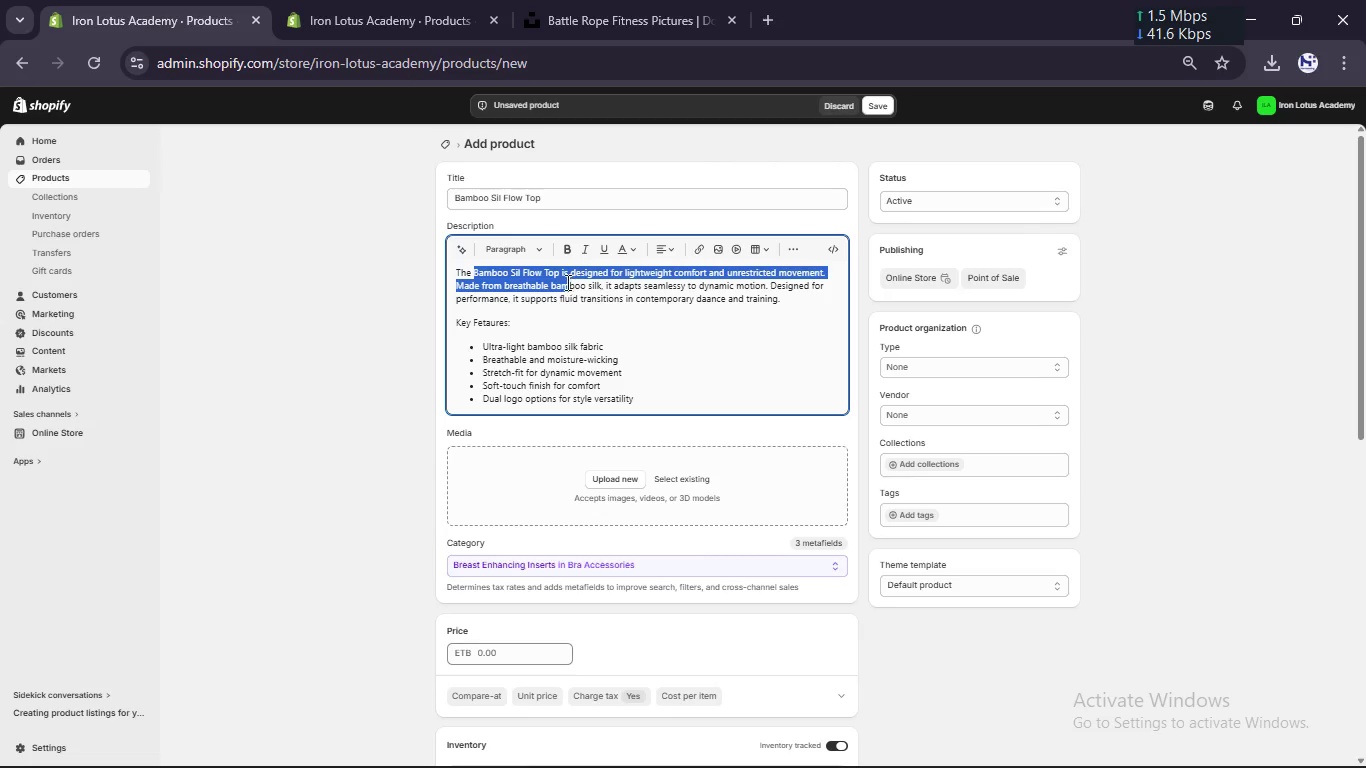 
left_click_drag(start_coordinate=[568, 284], to_coordinate=[559, 272])
 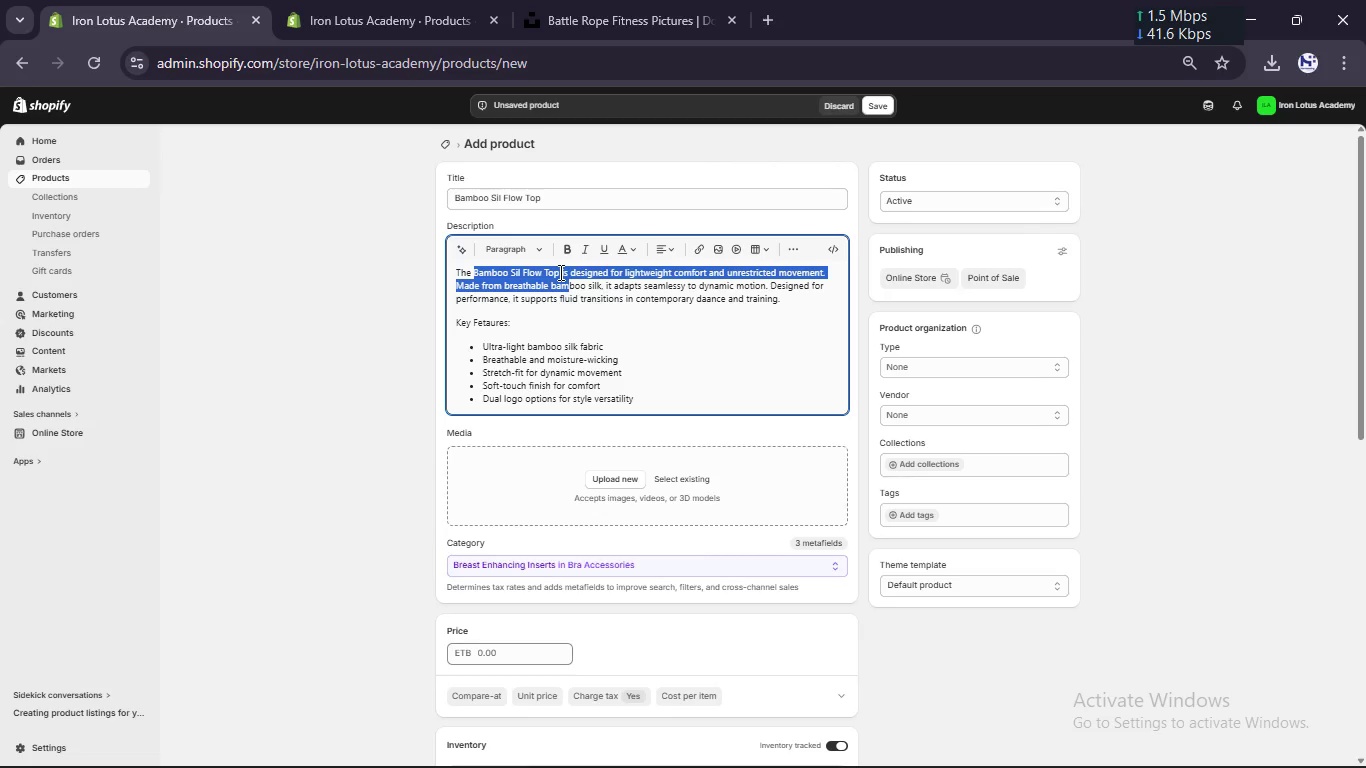 
left_click([559, 272])
 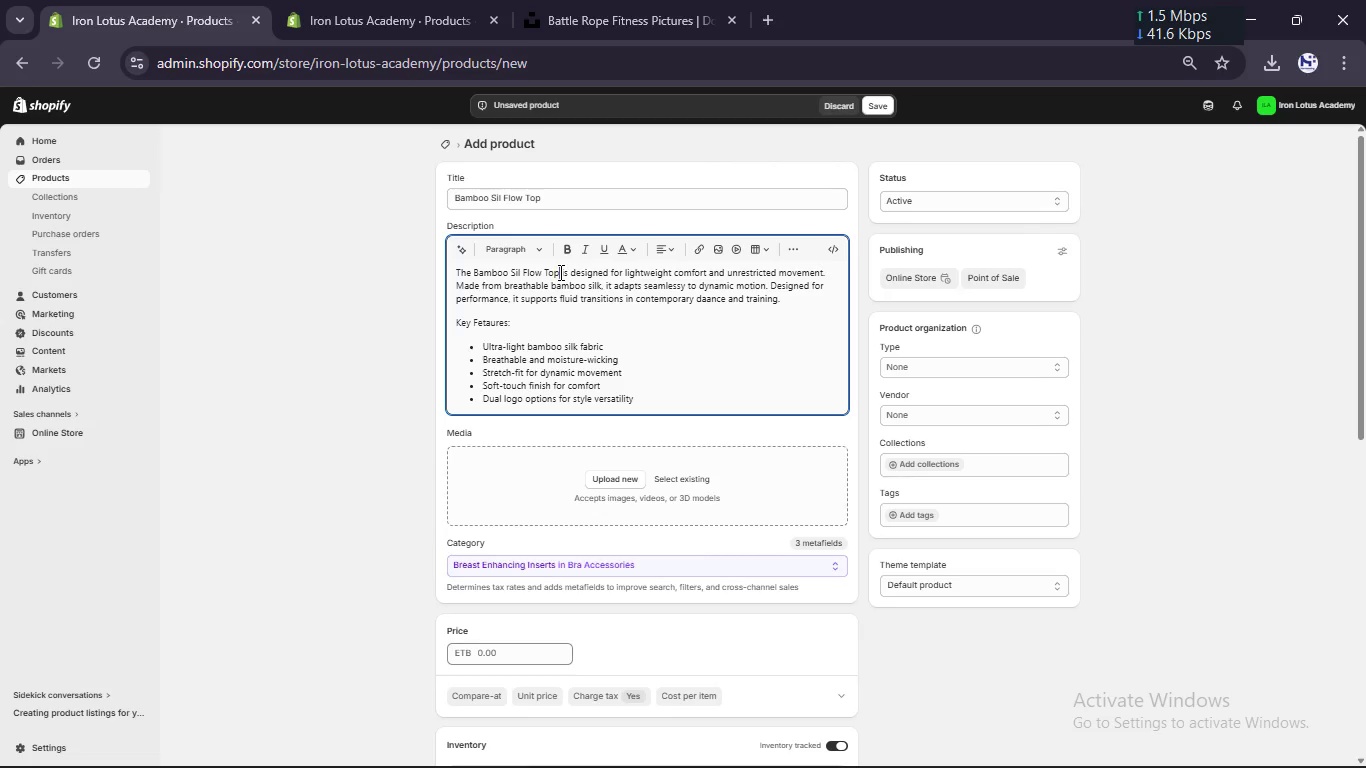 
left_click_drag(start_coordinate=[559, 272], to_coordinate=[469, 275])
 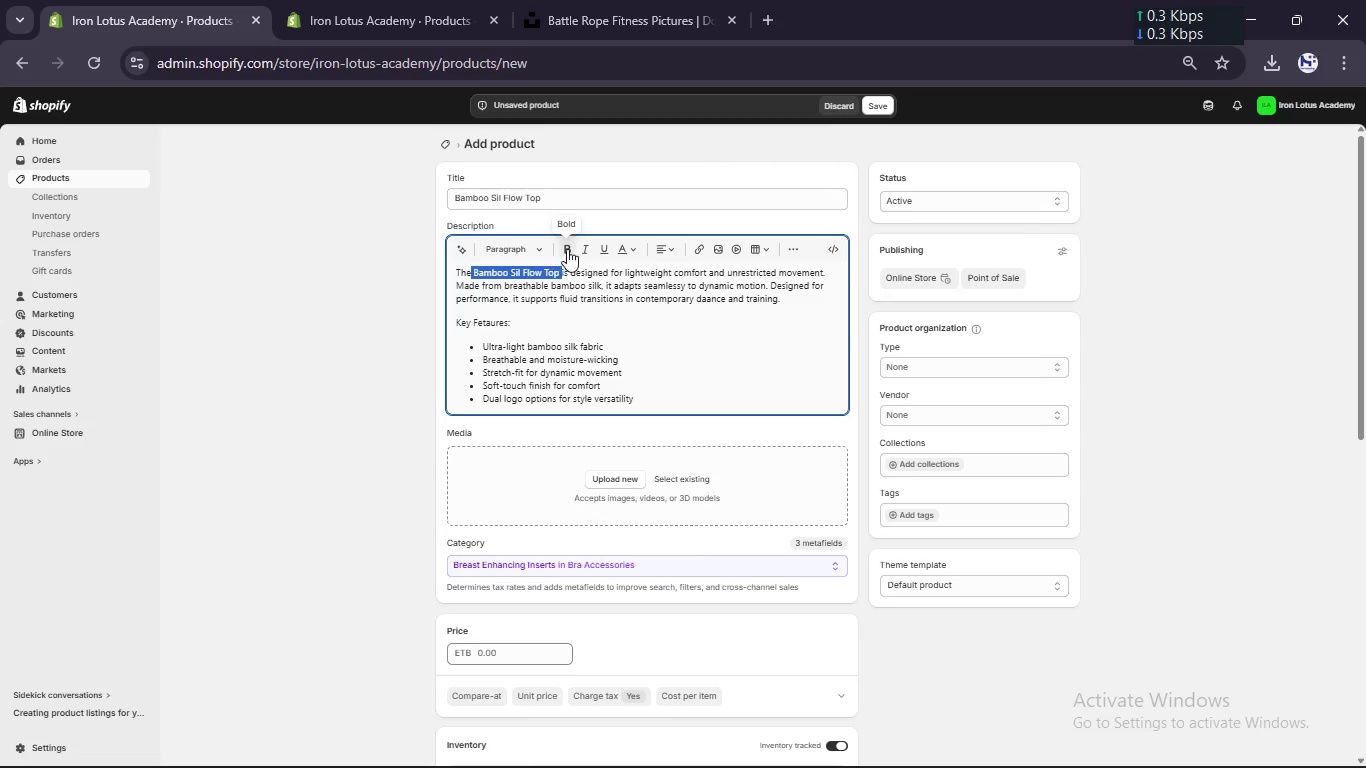 
left_click([567, 249])
 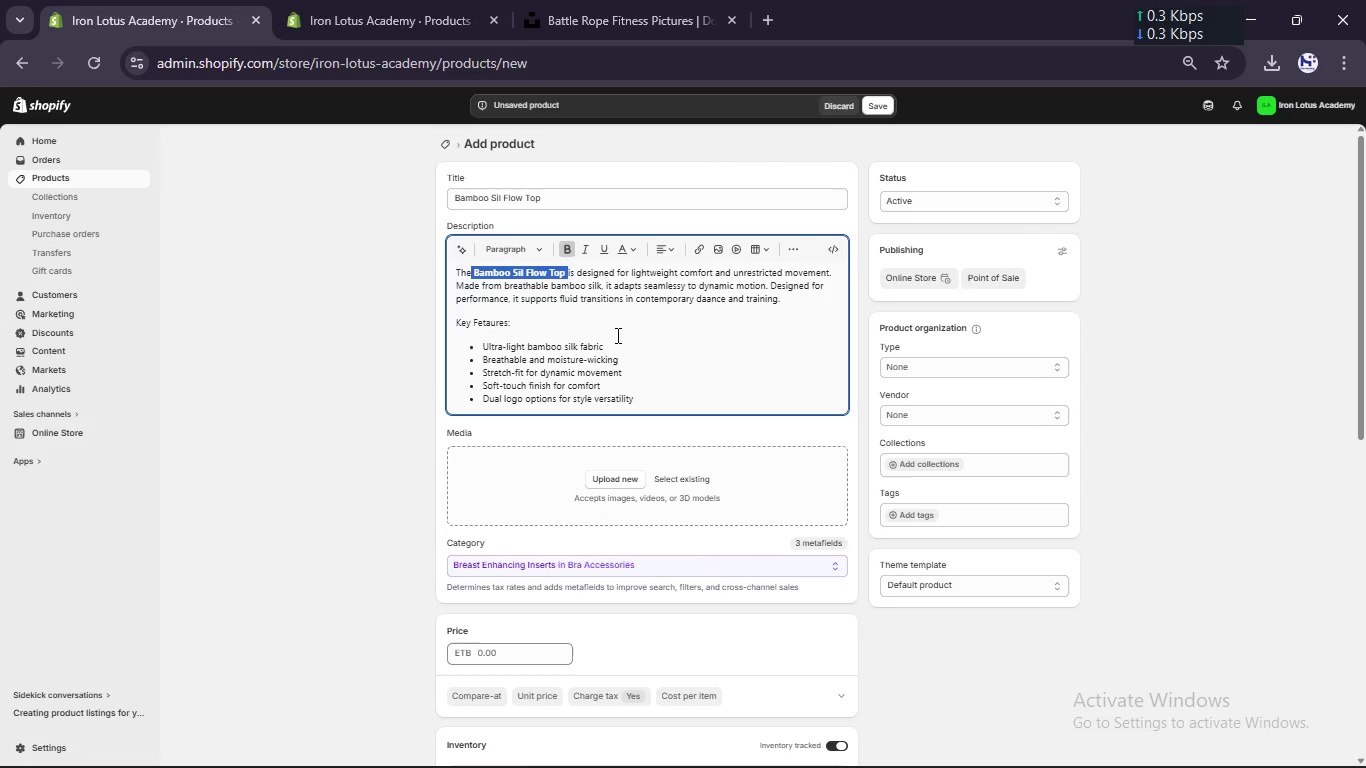 
left_click([616, 335])
 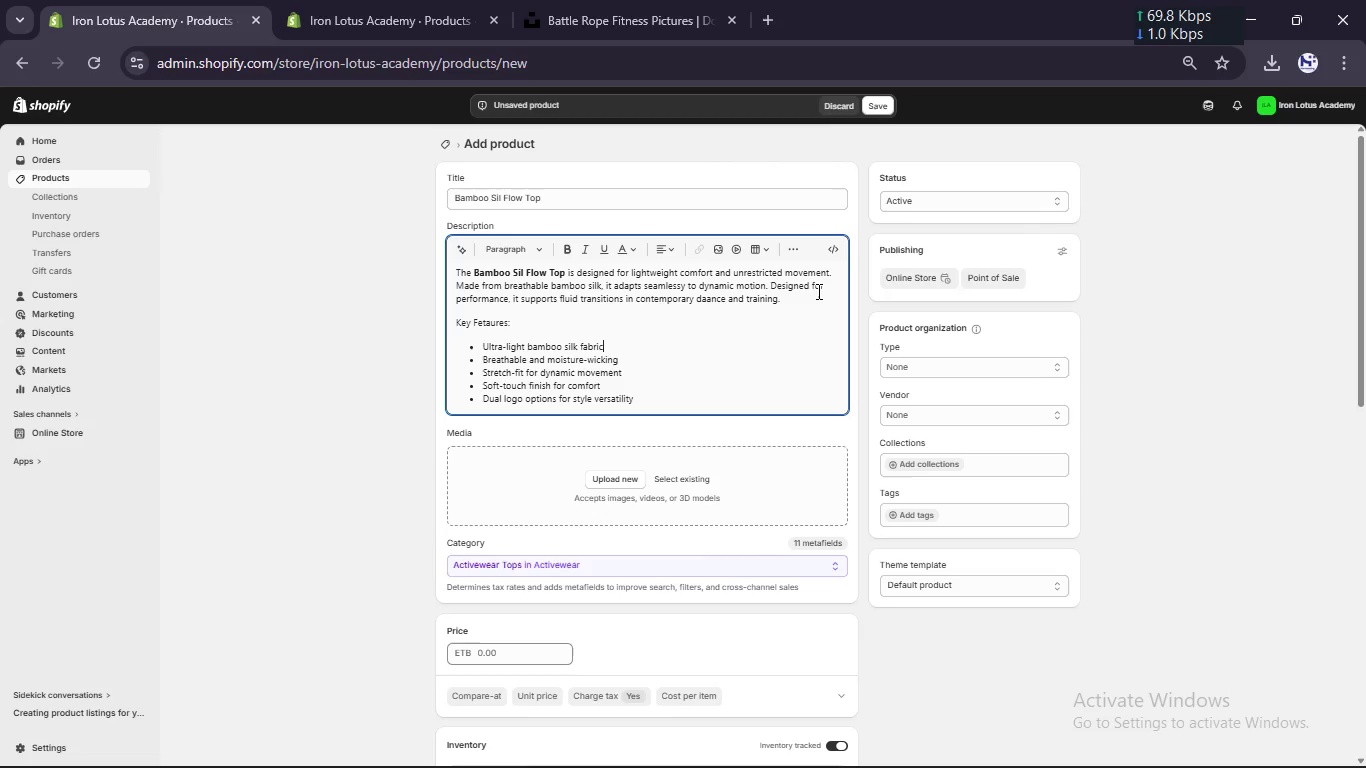 
wait(6.02)
 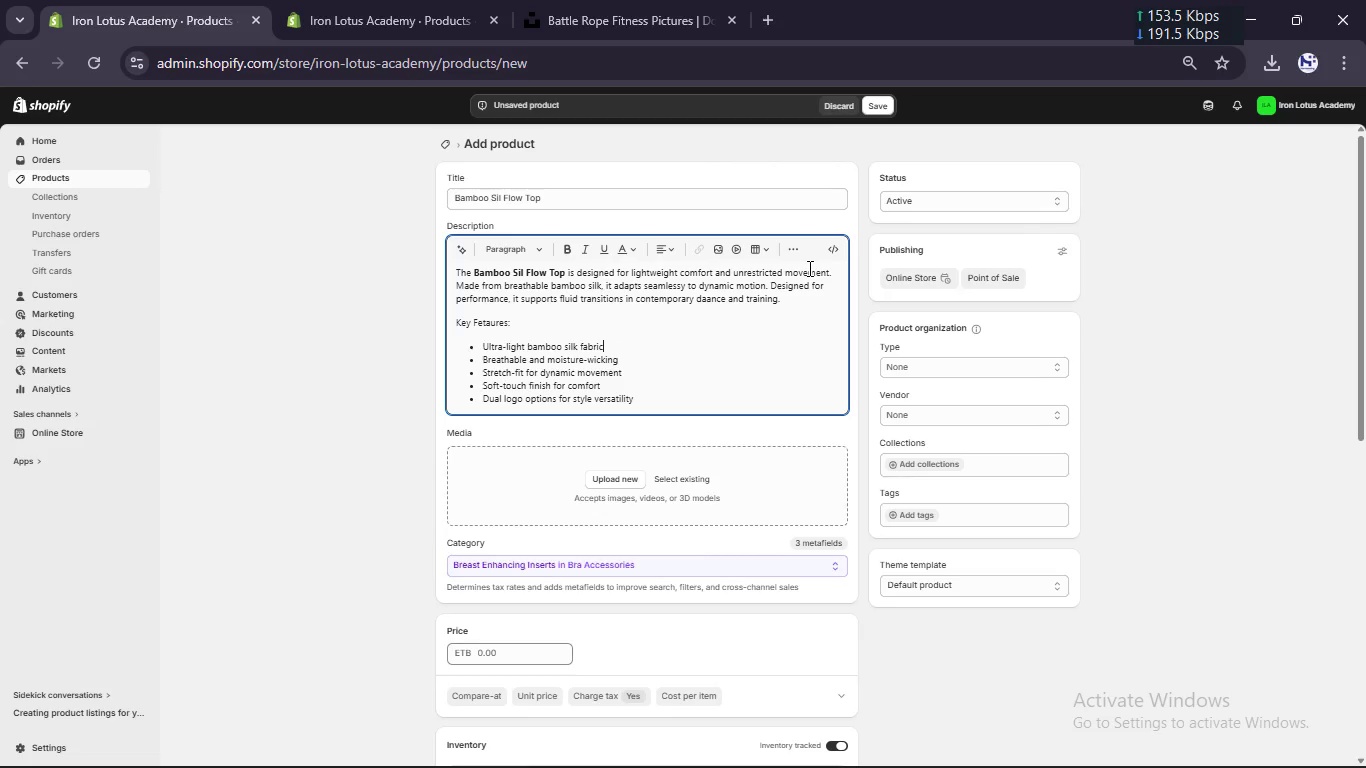 
scroll: coordinate [817, 291], scroll_direction: none, amount: 0.0
 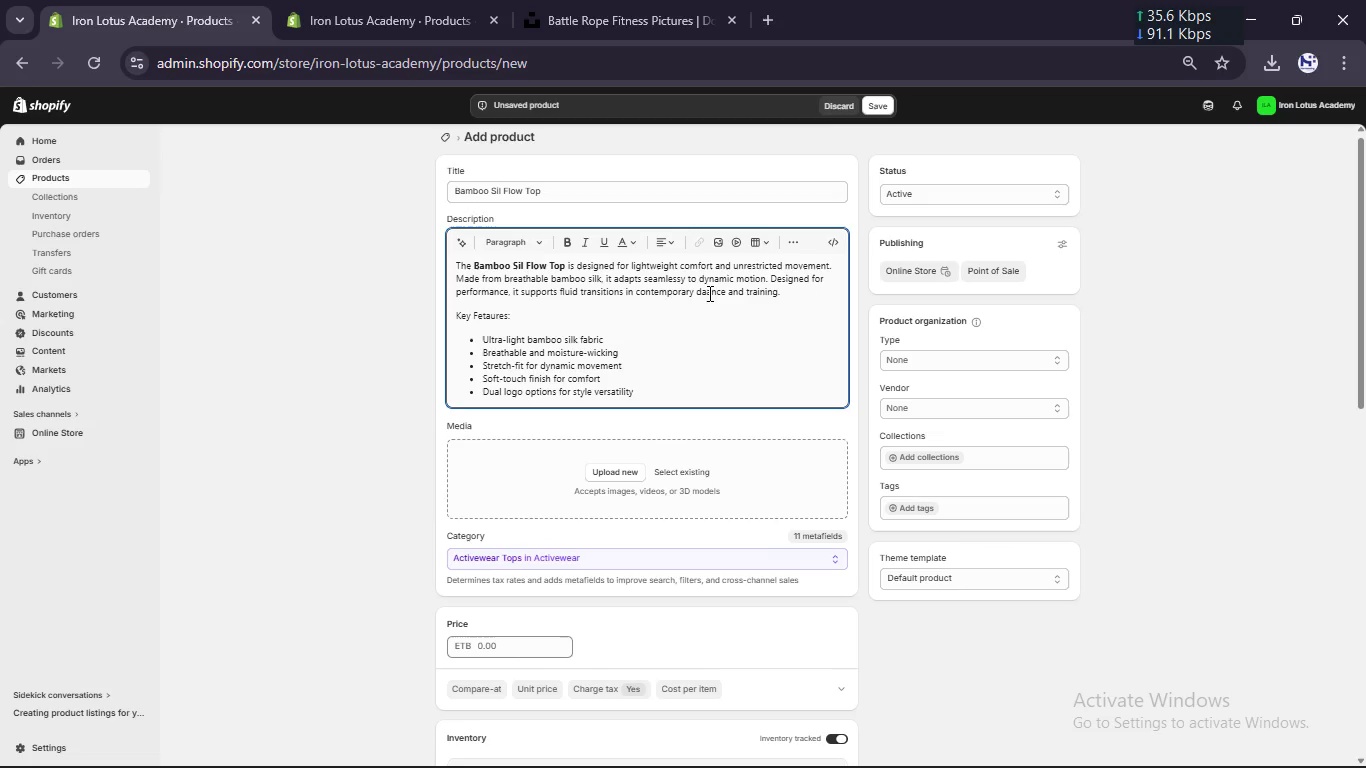 
left_click([709, 293])
 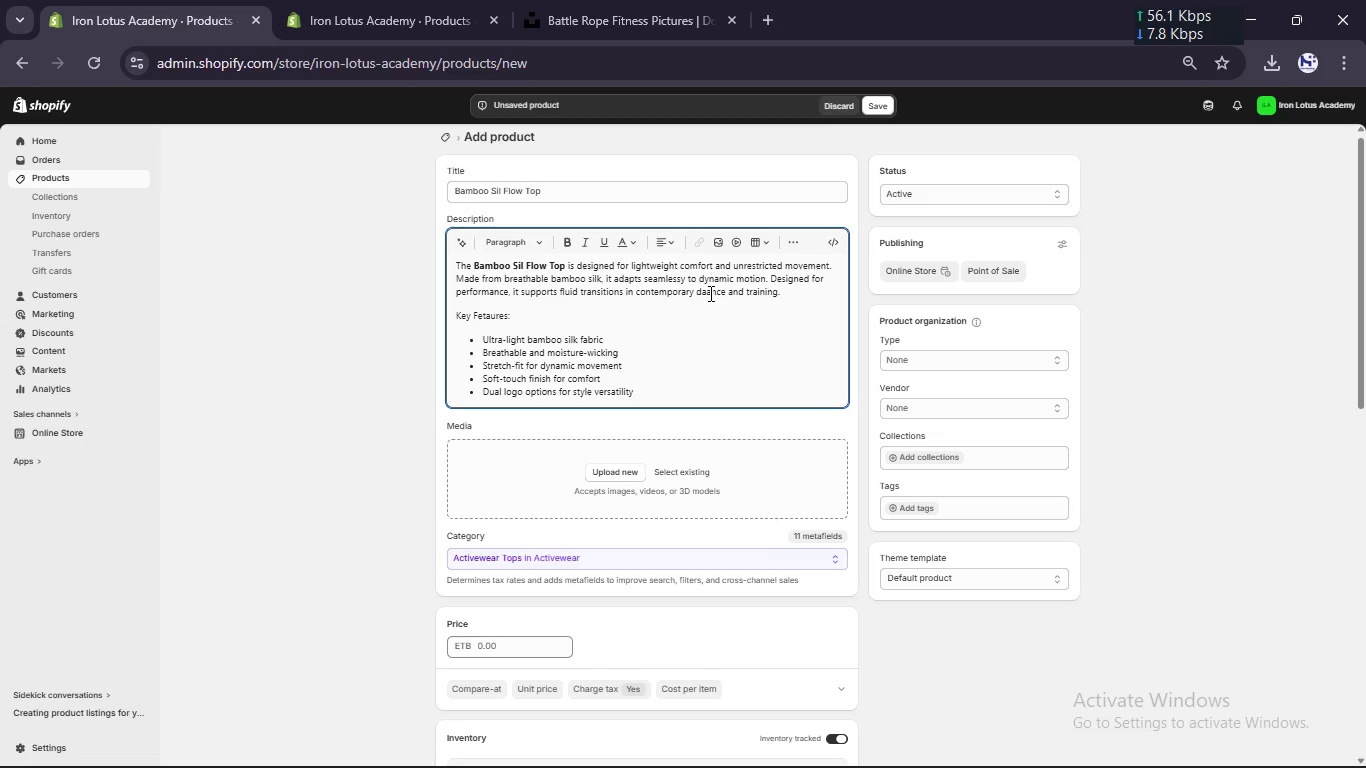 
key(Backspace)
 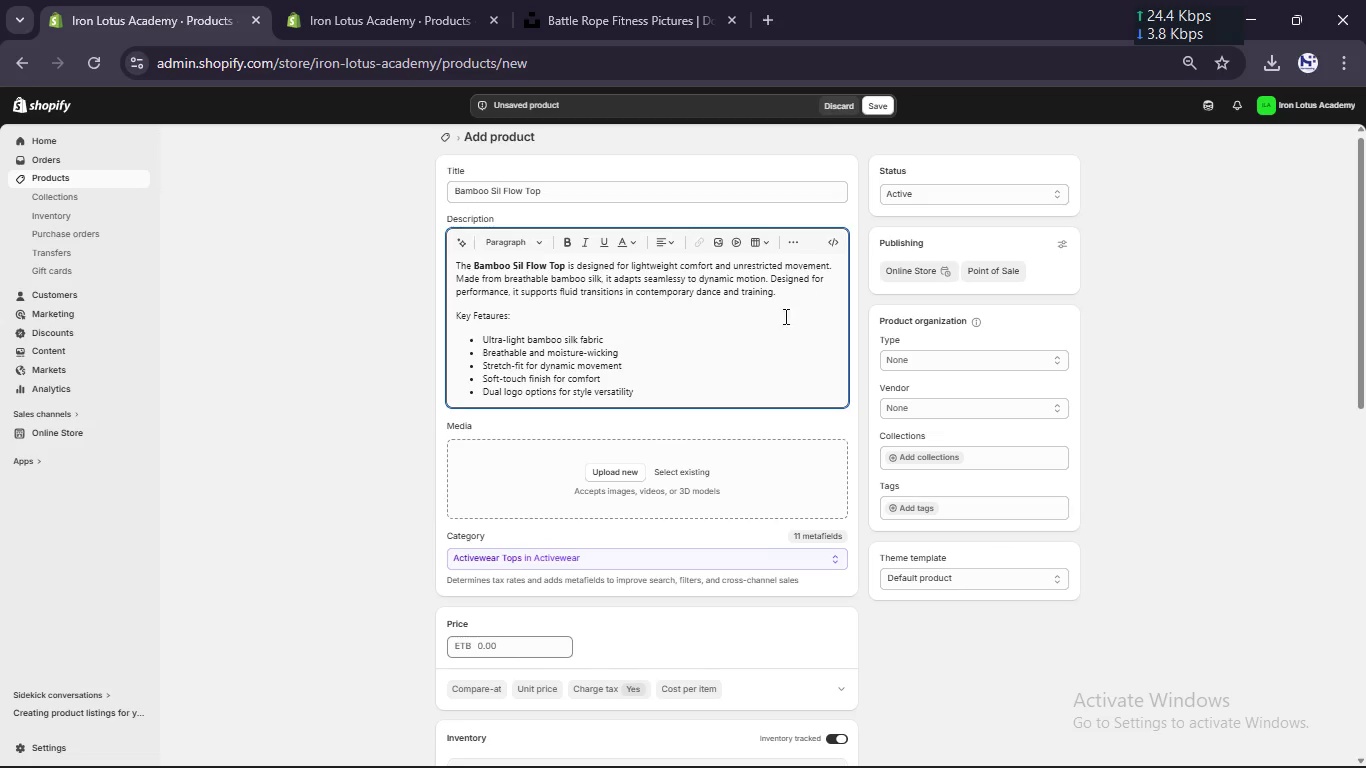 
left_click([790, 321])
 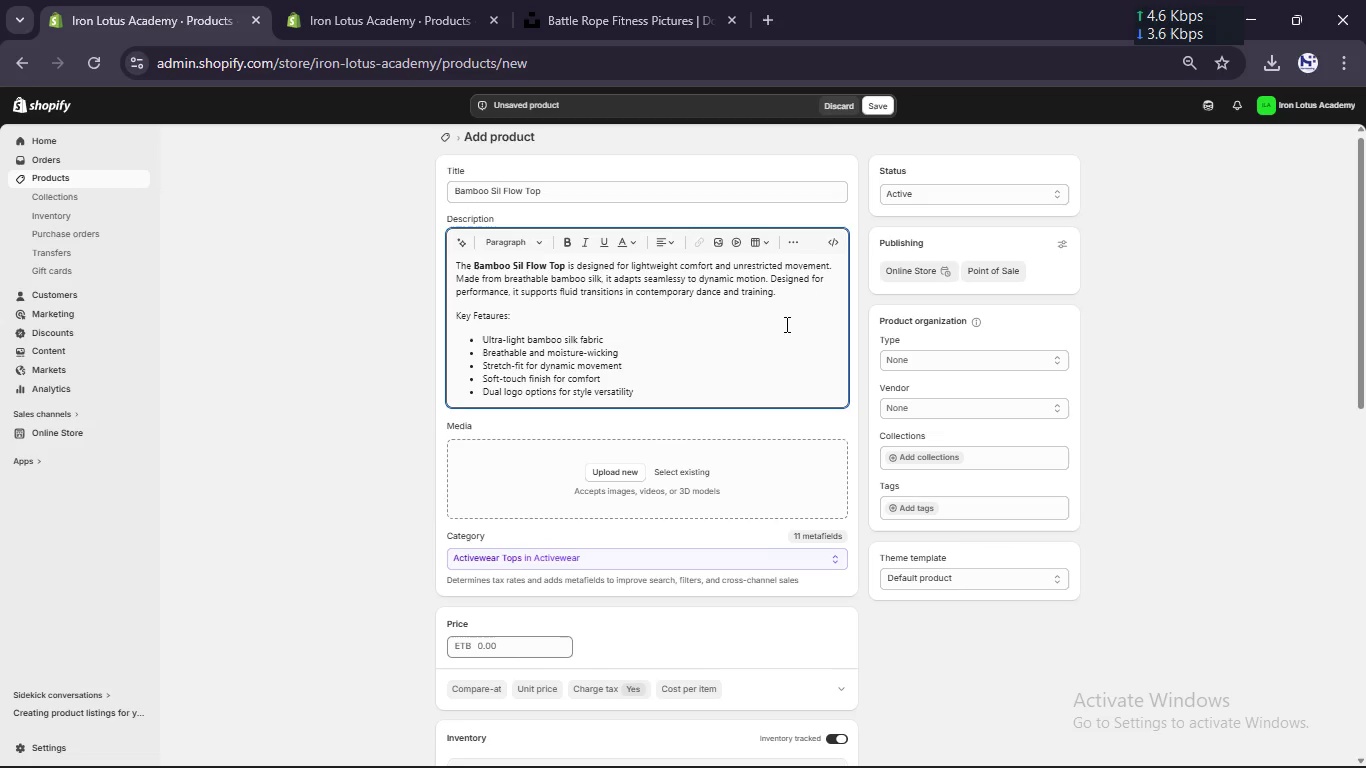 
wait(6.7)
 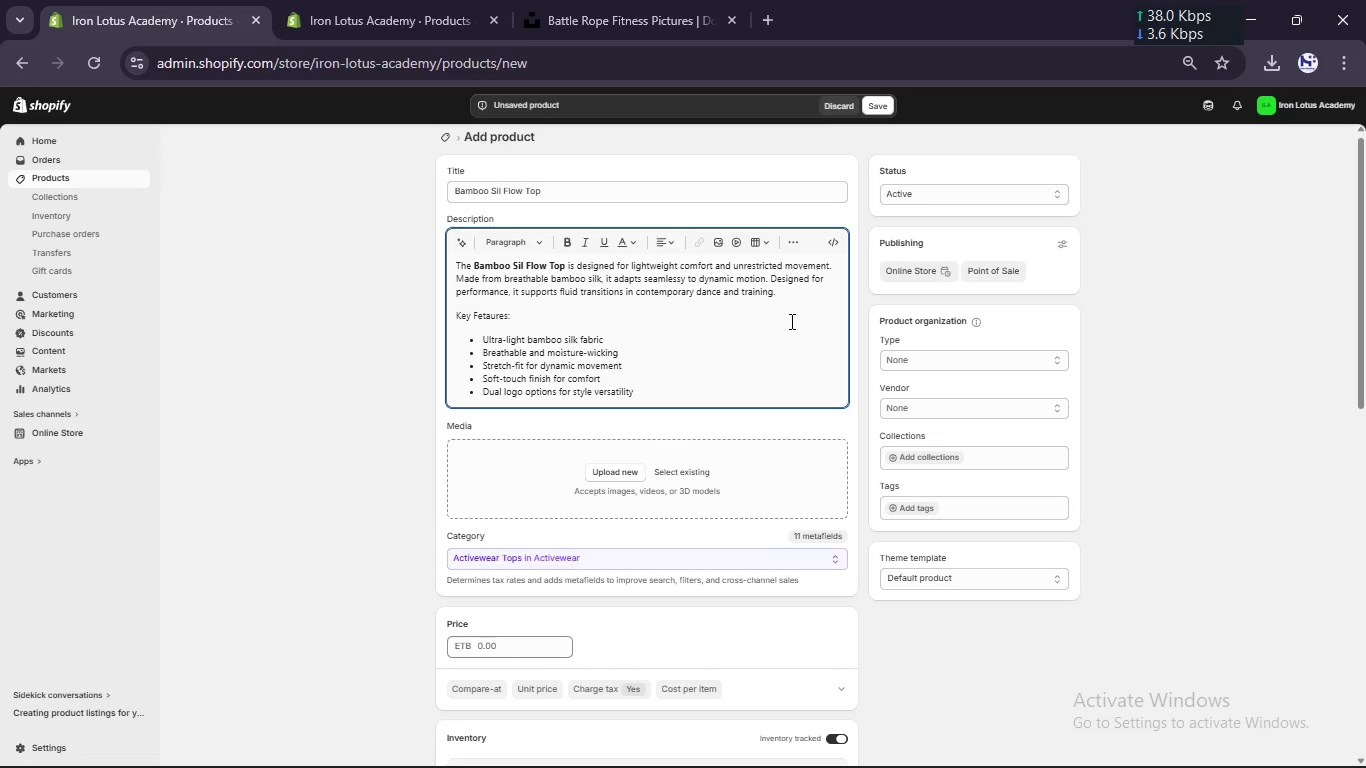 
left_click_drag(start_coordinate=[517, 319], to_coordinate=[434, 310])
 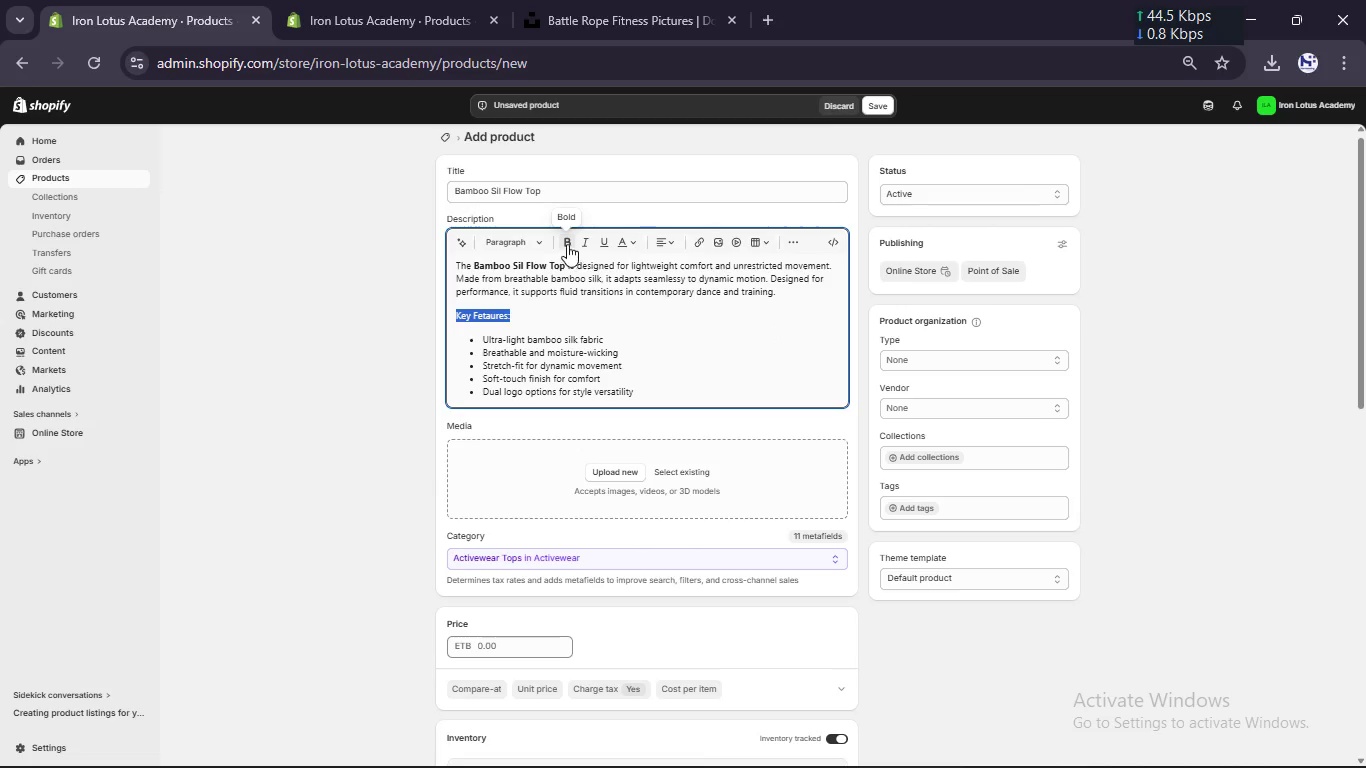 
left_click([566, 242])
 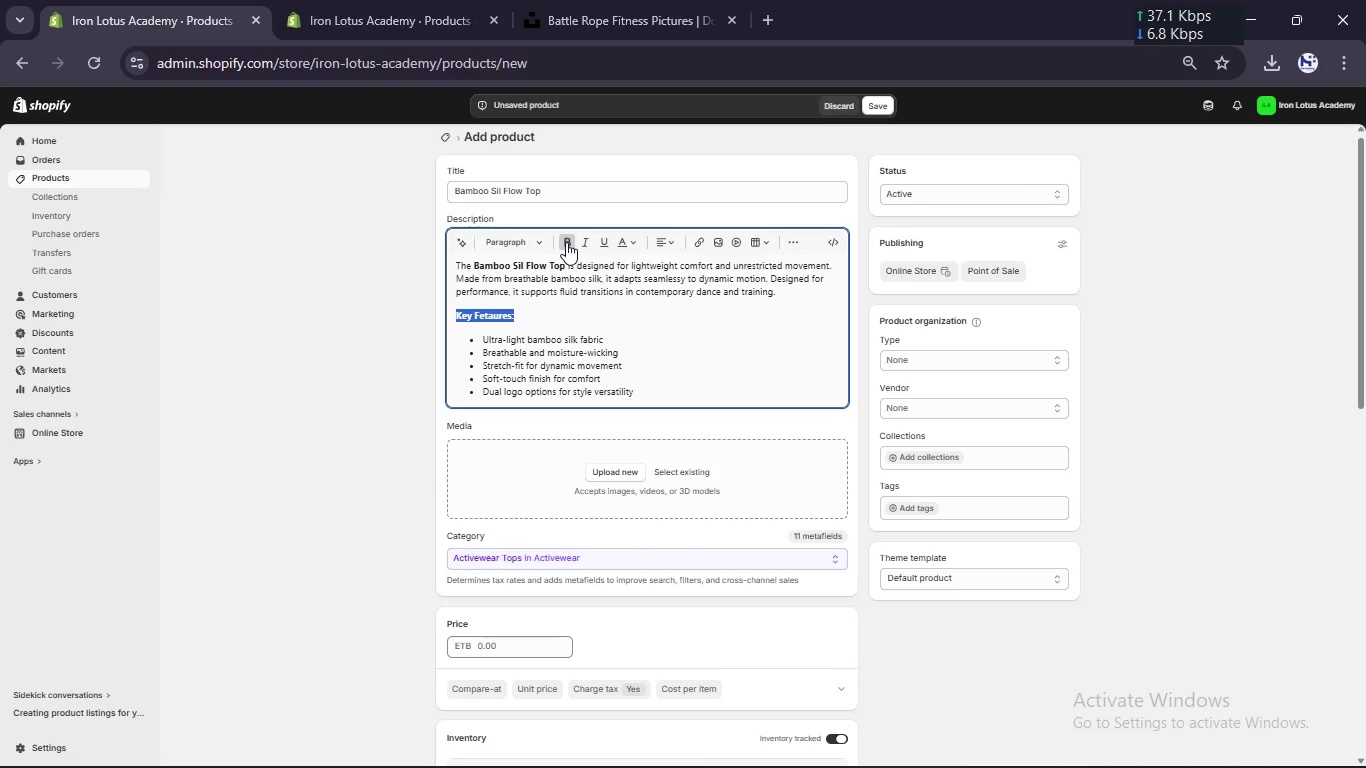 
wait(9.67)
 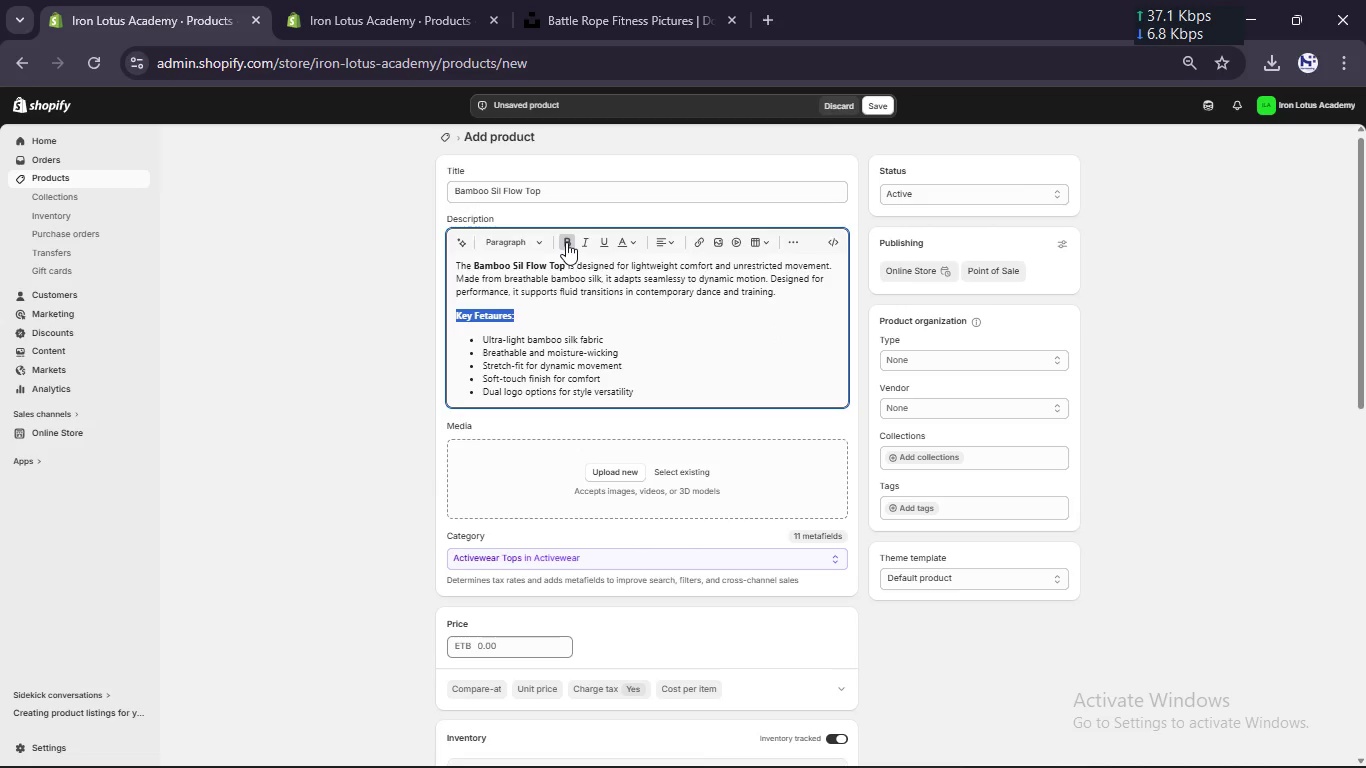 
left_click([945, 362])
 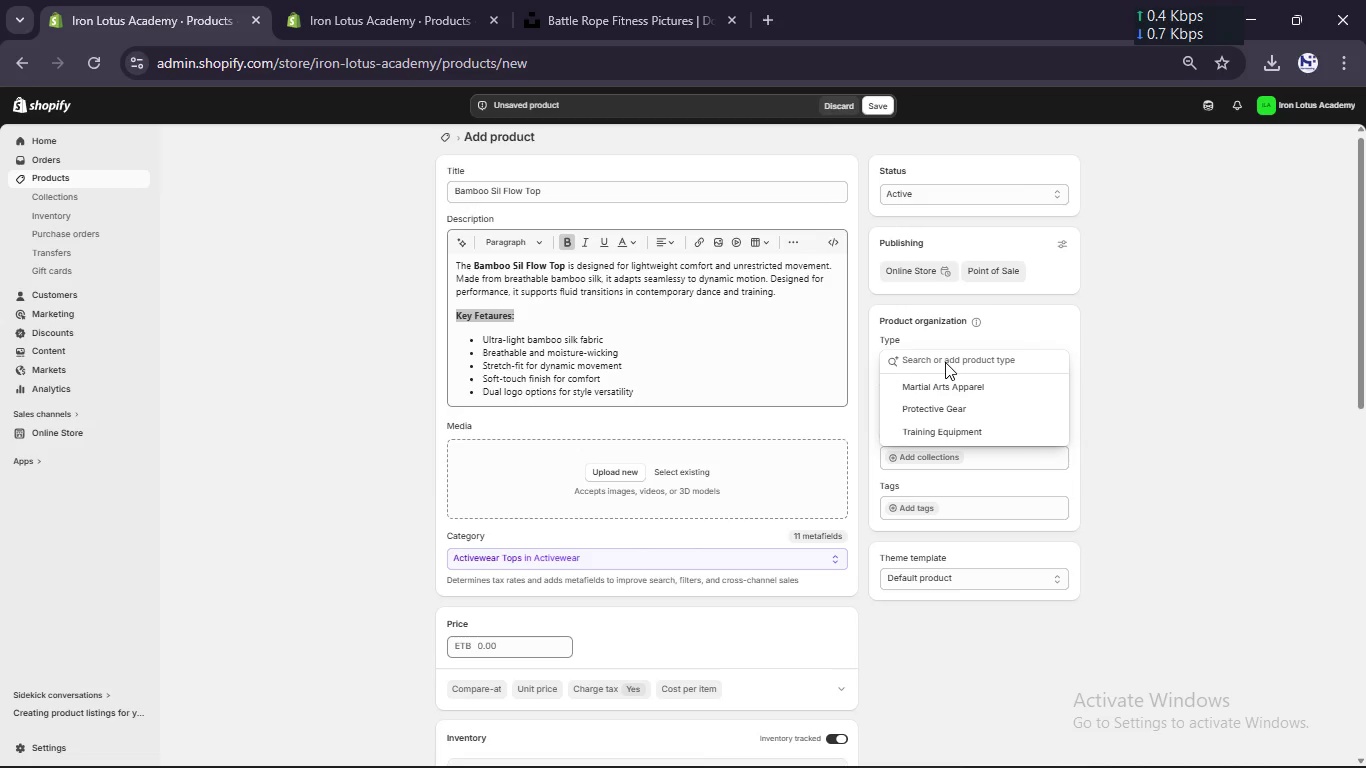 
type(Dance Apparel)
 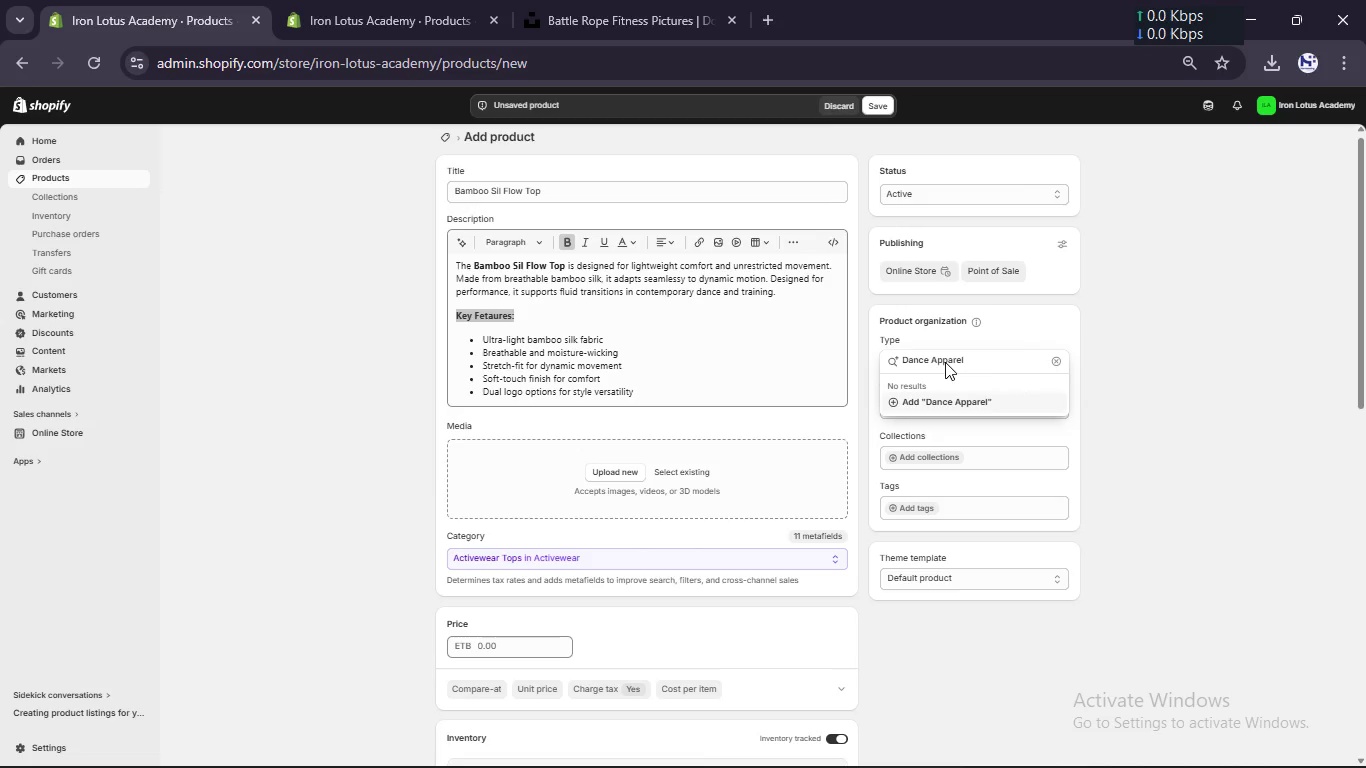 
left_click([981, 401])
 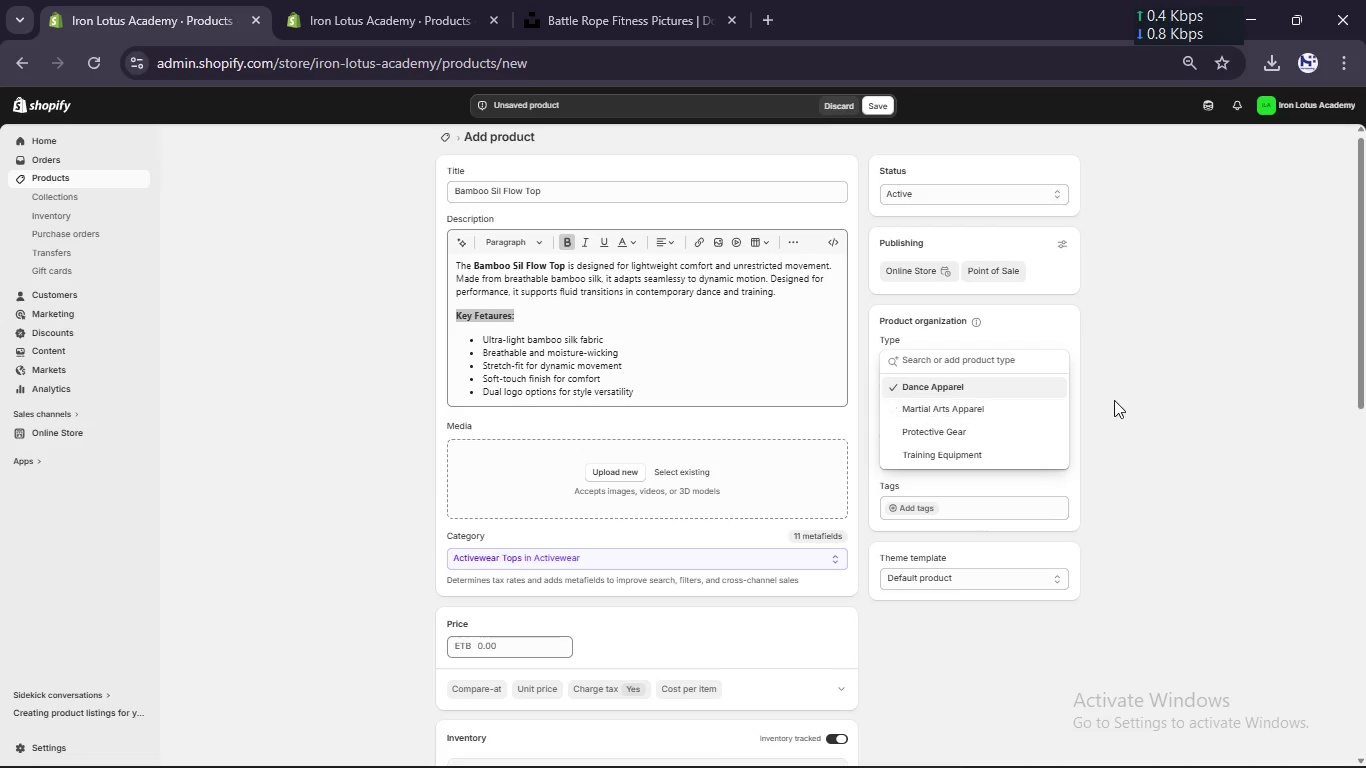 
left_click([1115, 400])
 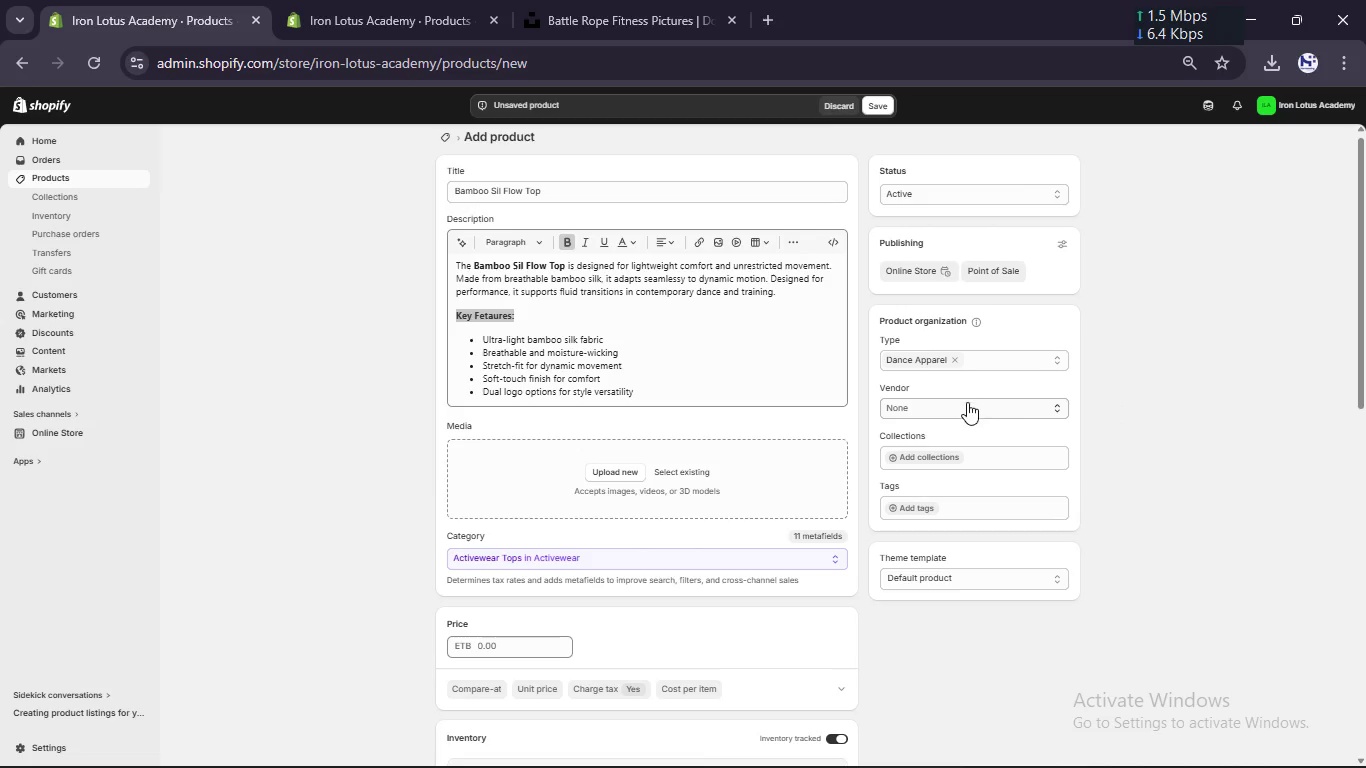 
left_click([966, 407])
 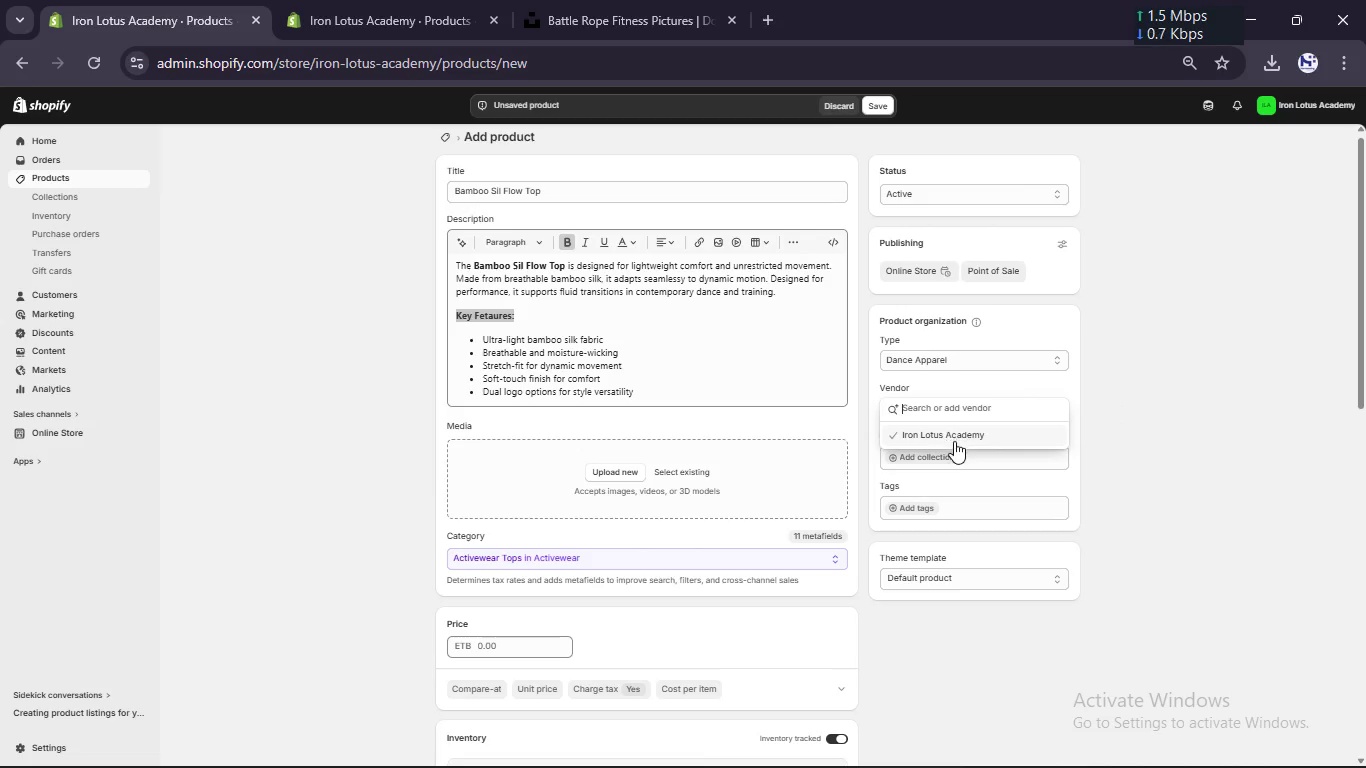 
left_click([954, 441])
 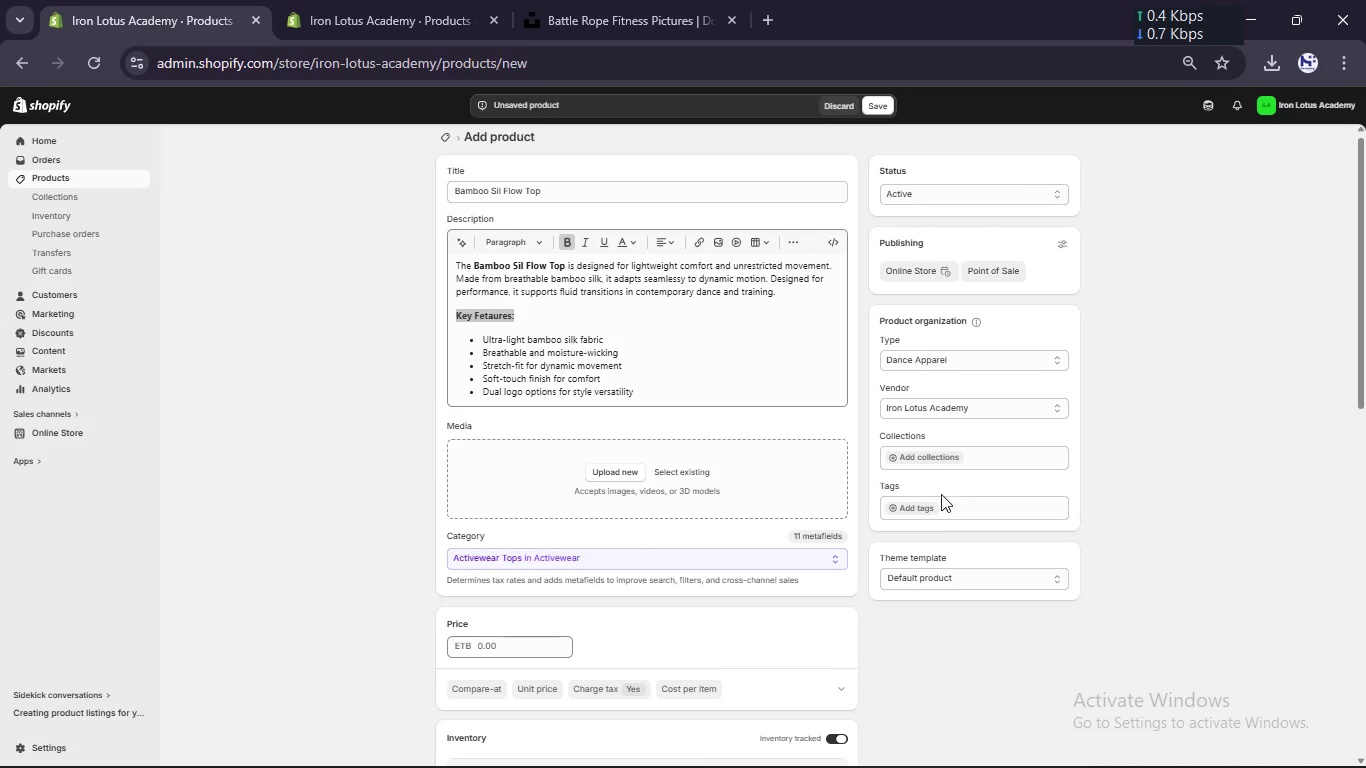 
left_click([938, 507])
 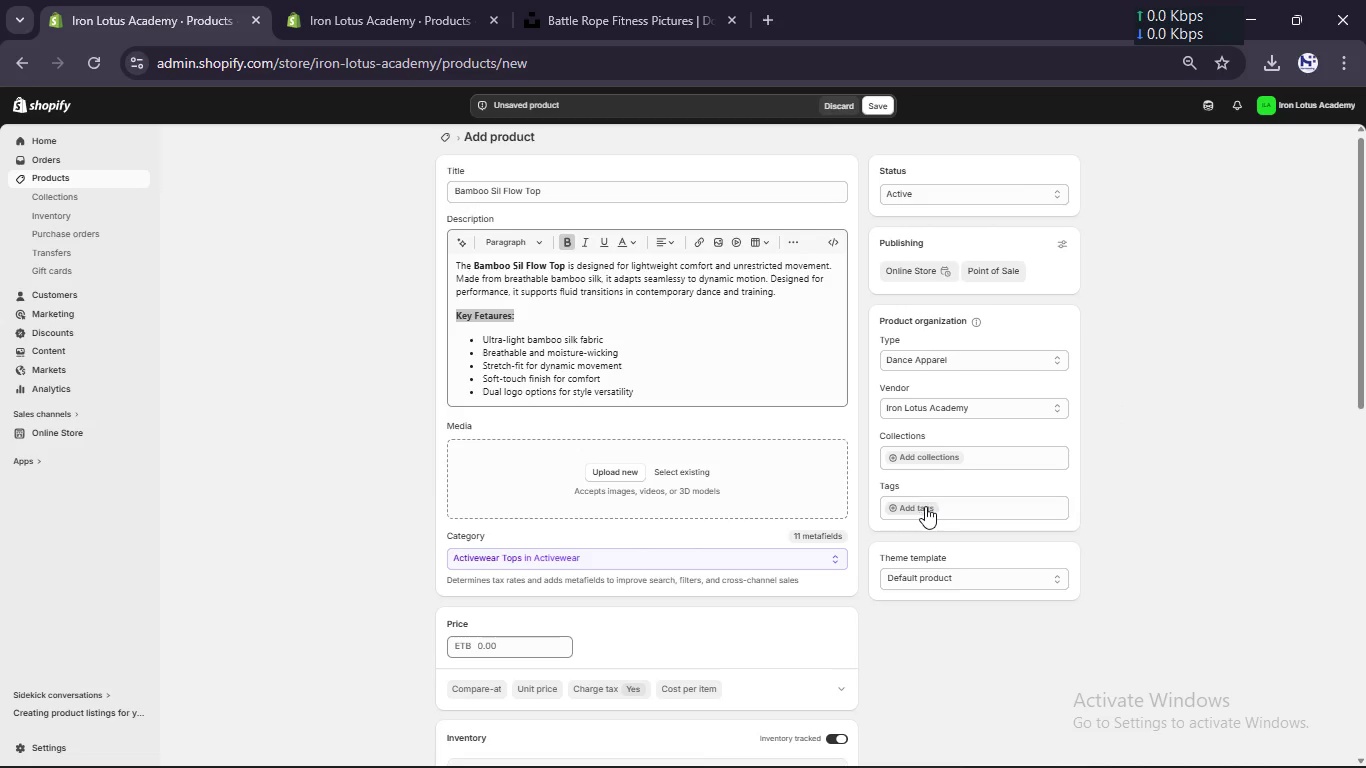 
left_click([920, 506])
 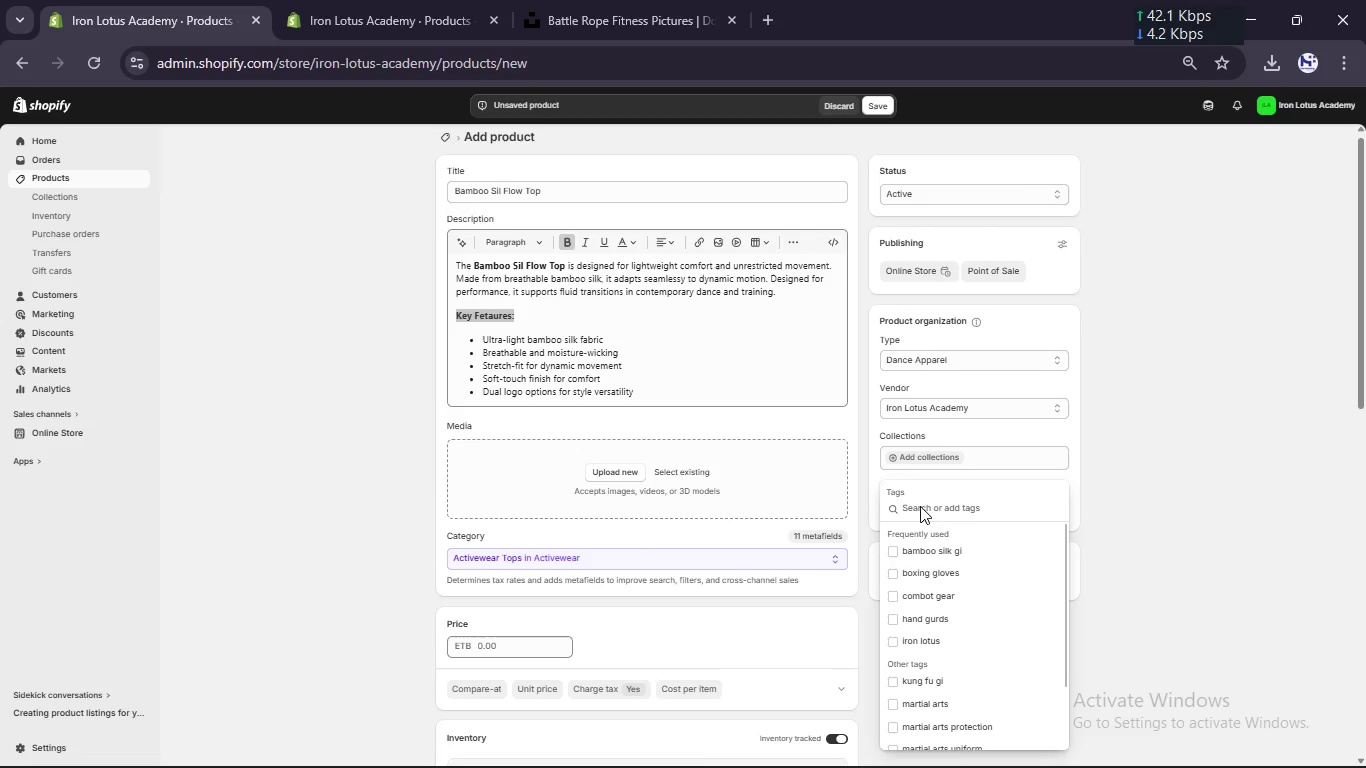 
type(dance top, bamboo silk, performance wear)
 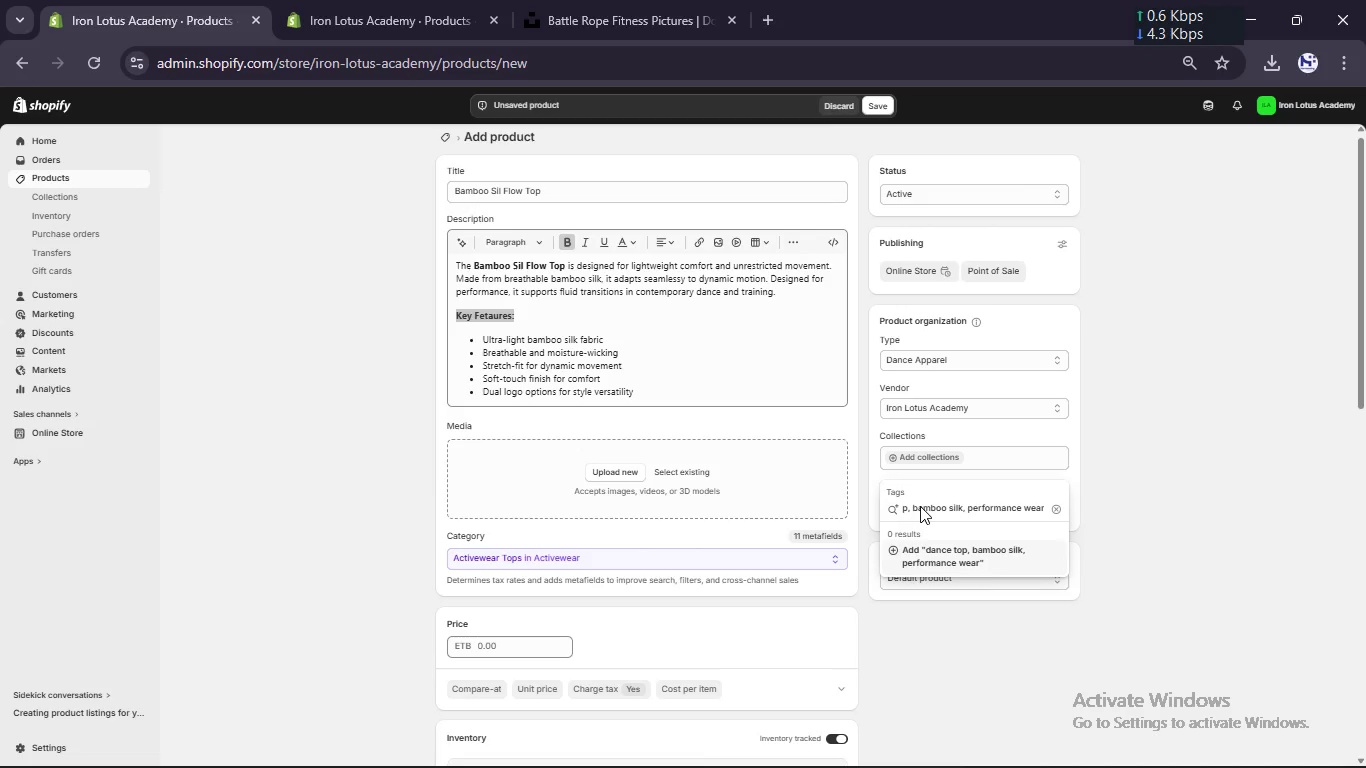 
key(Enter)
 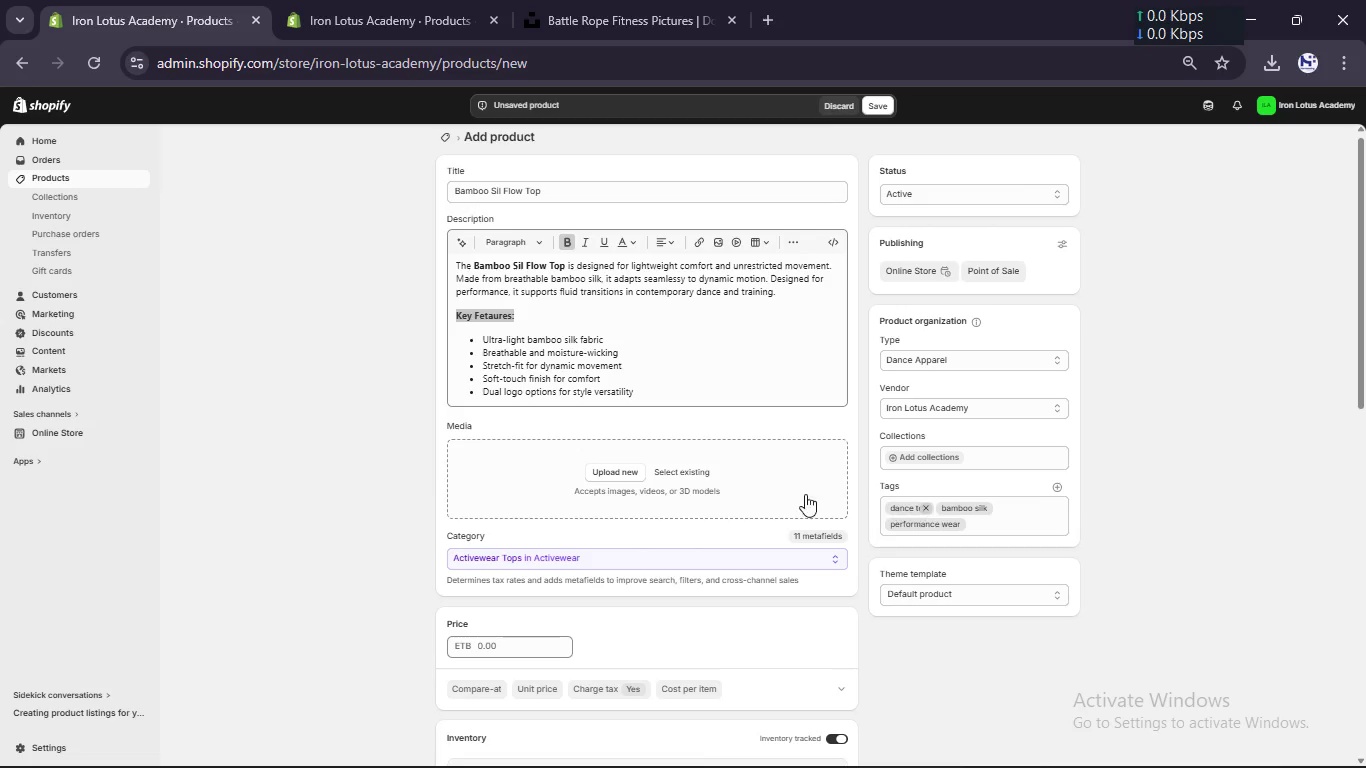 
scroll: coordinate [732, 483], scroll_direction: down, amount: 1.0
 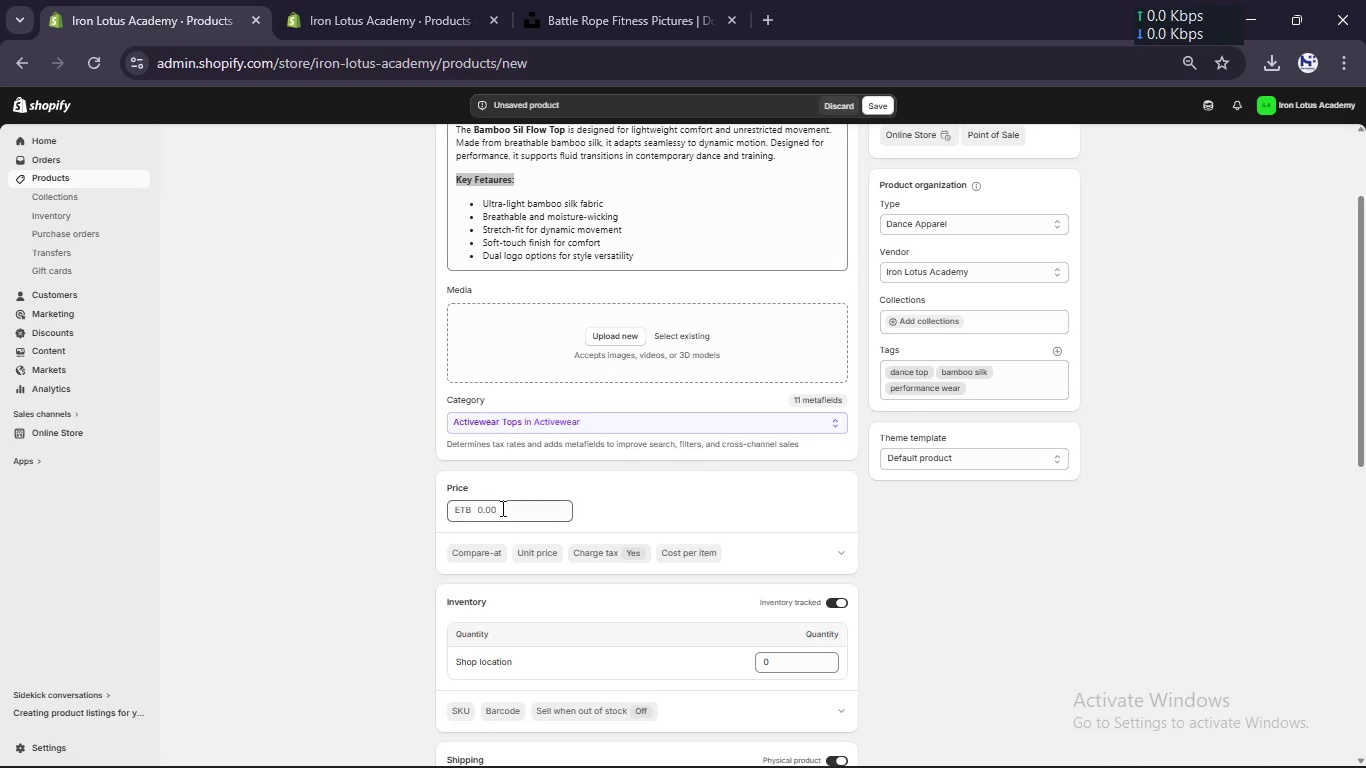 
left_click([501, 508])
 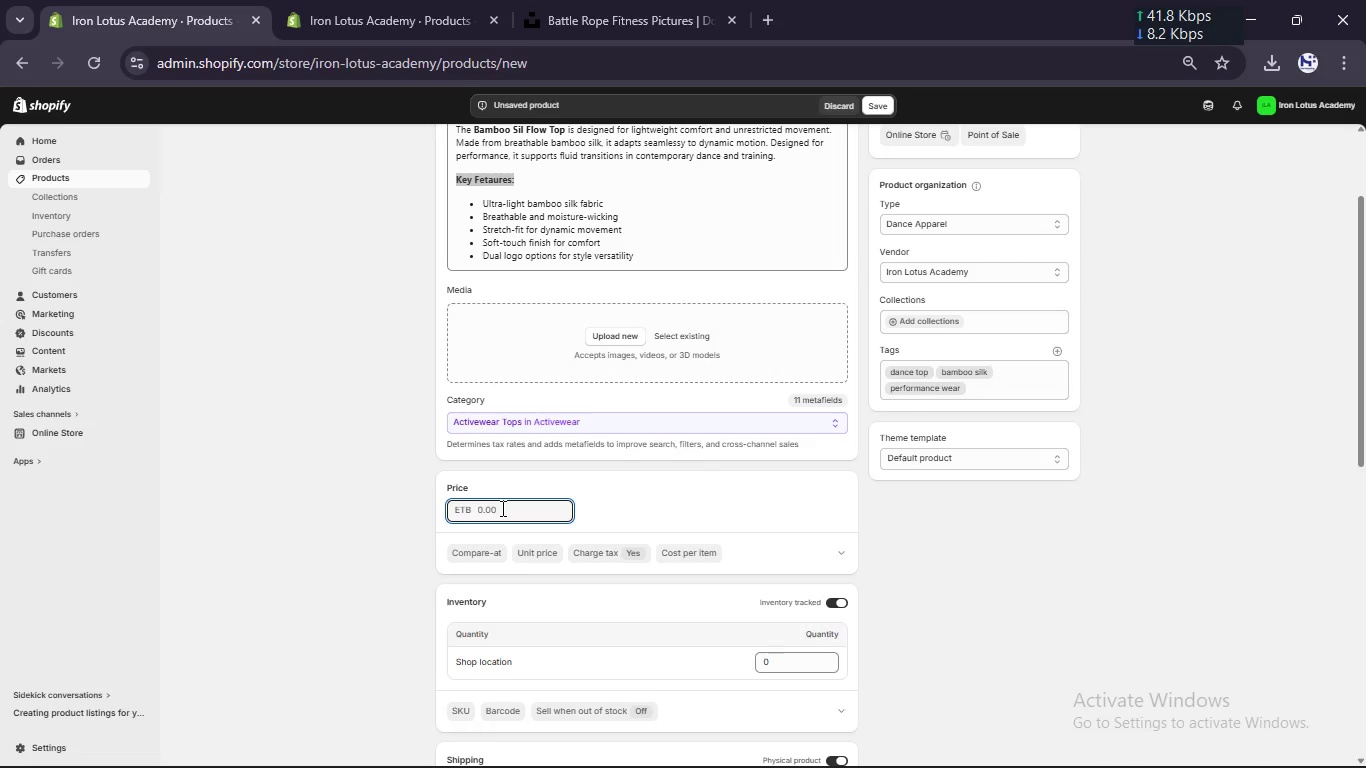 
type(59.99)
 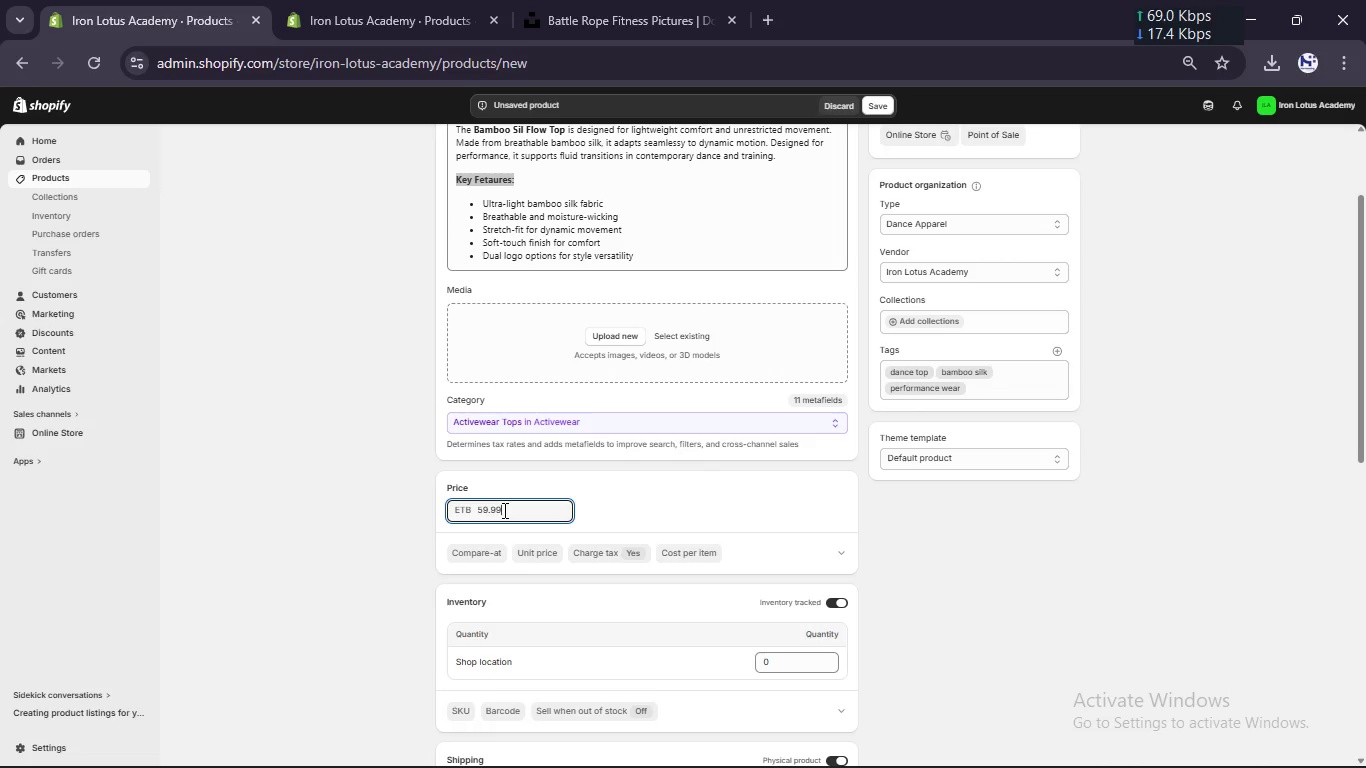 
scroll: coordinate [503, 510], scroll_direction: down, amount: 1.0
 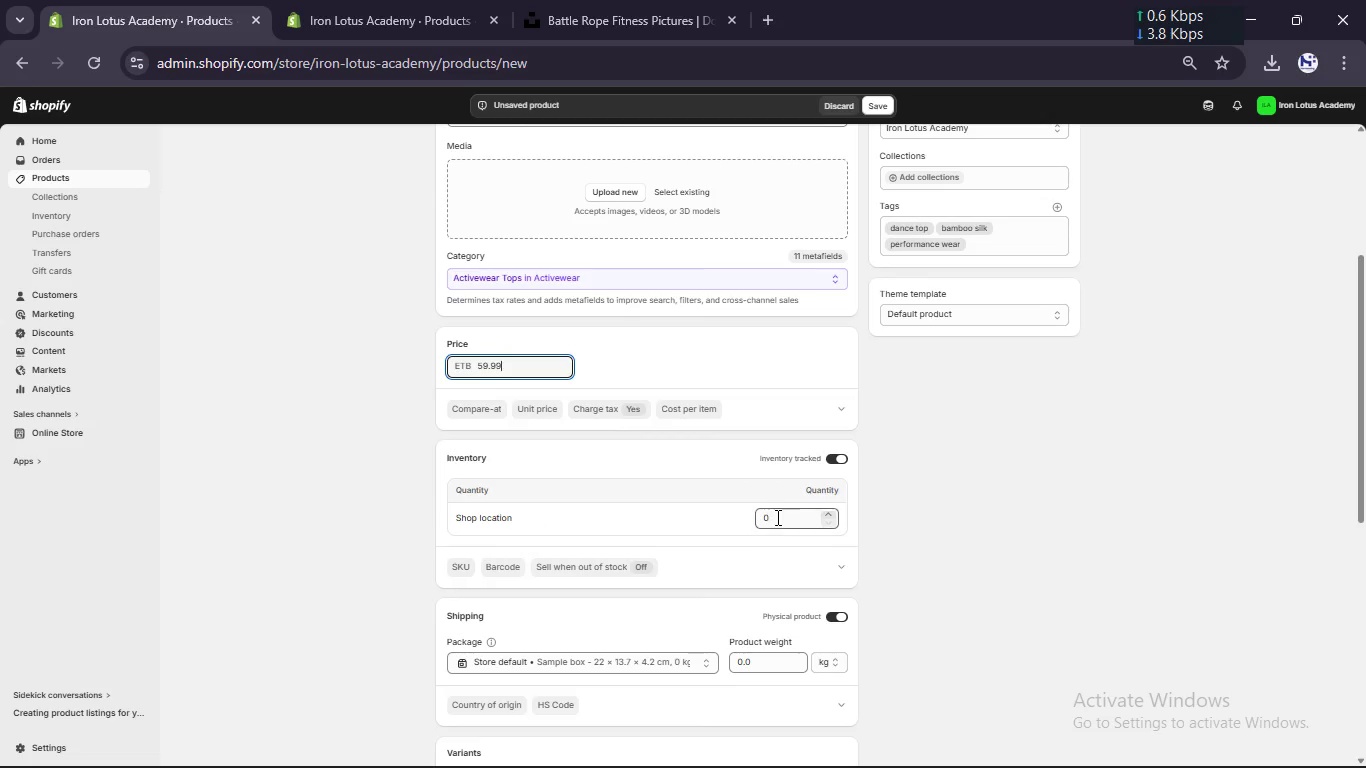 
left_click([777, 517])
 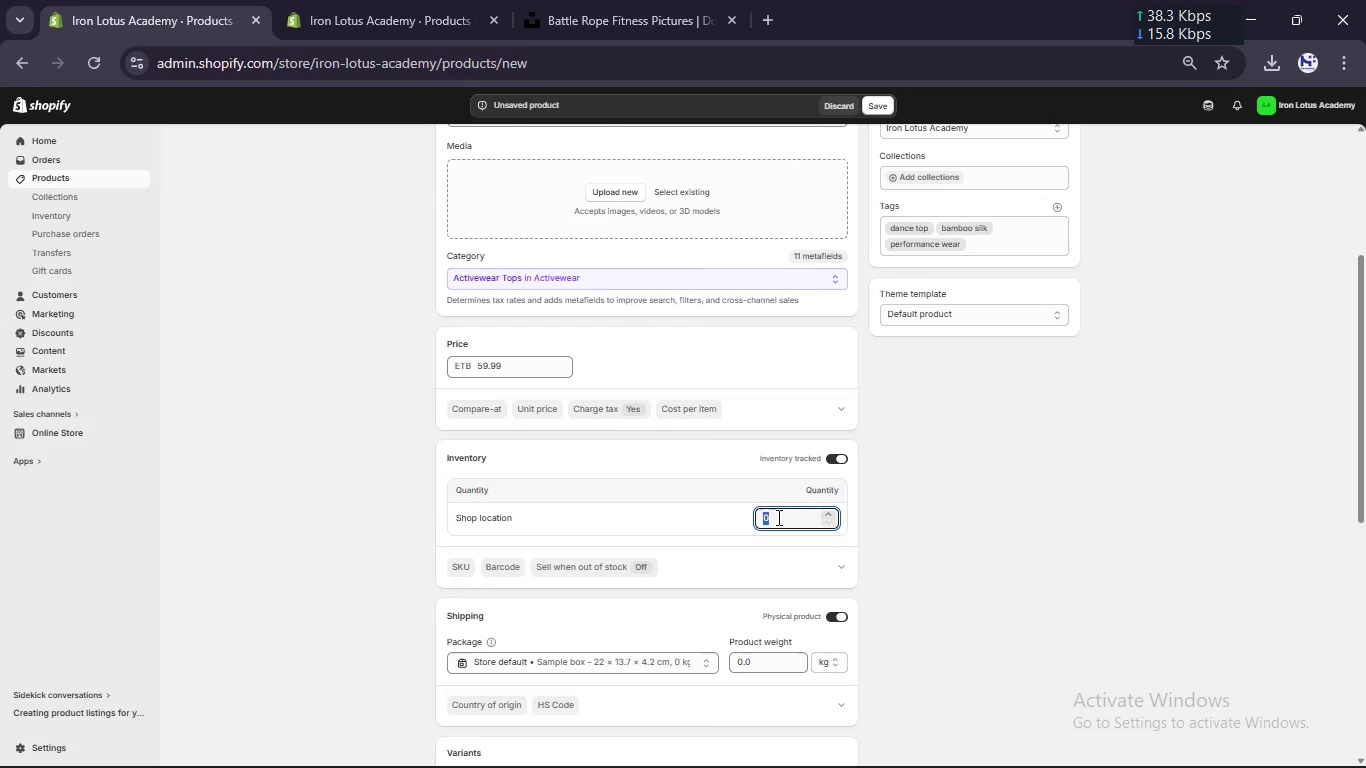 
key(Numpad1)
 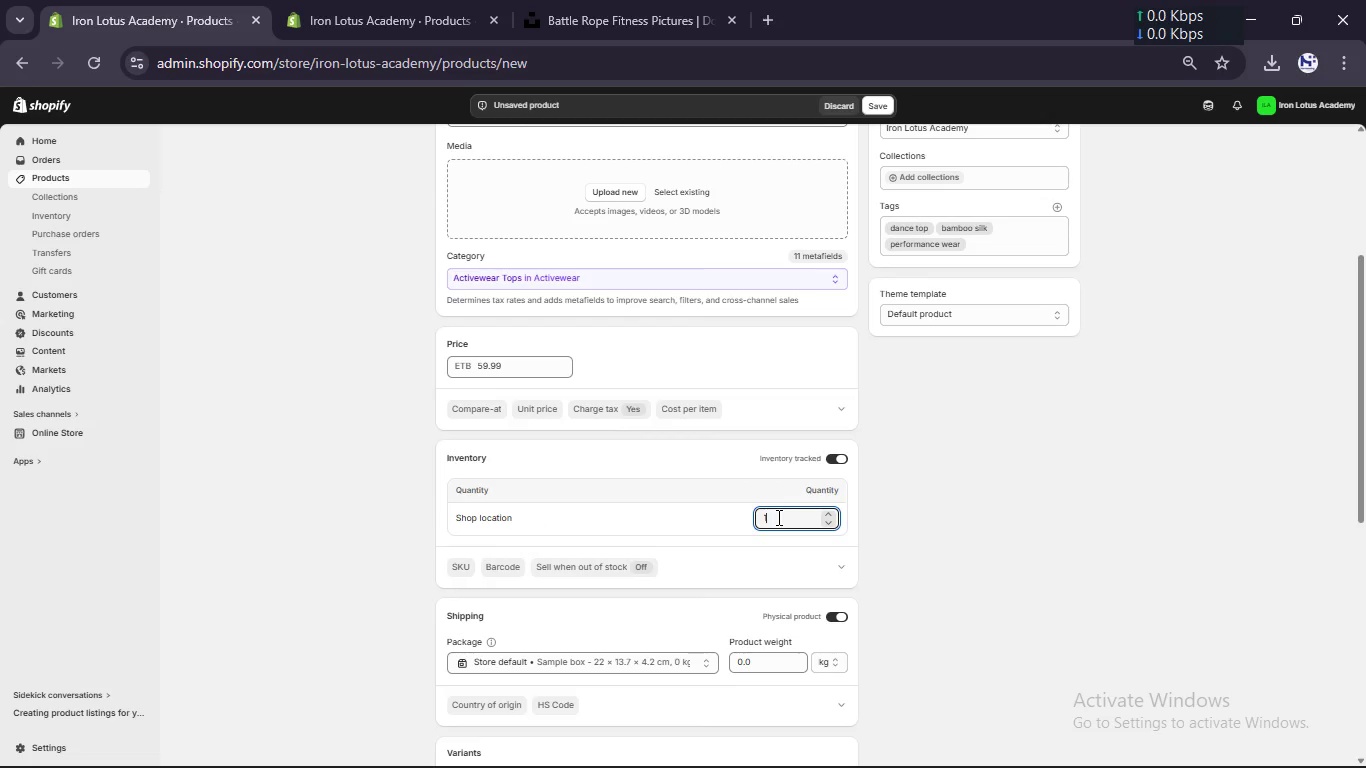 
key(Numpad5)
 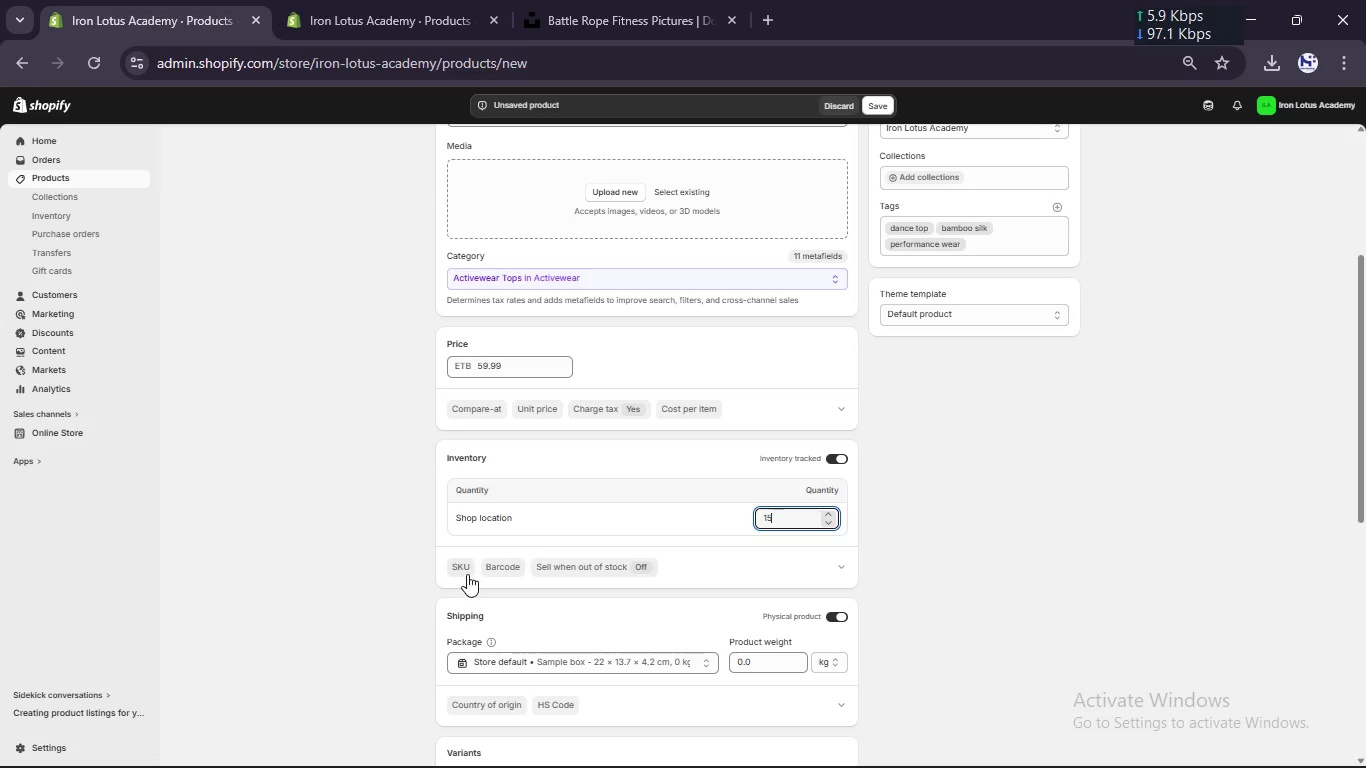 
left_click([465, 567])
 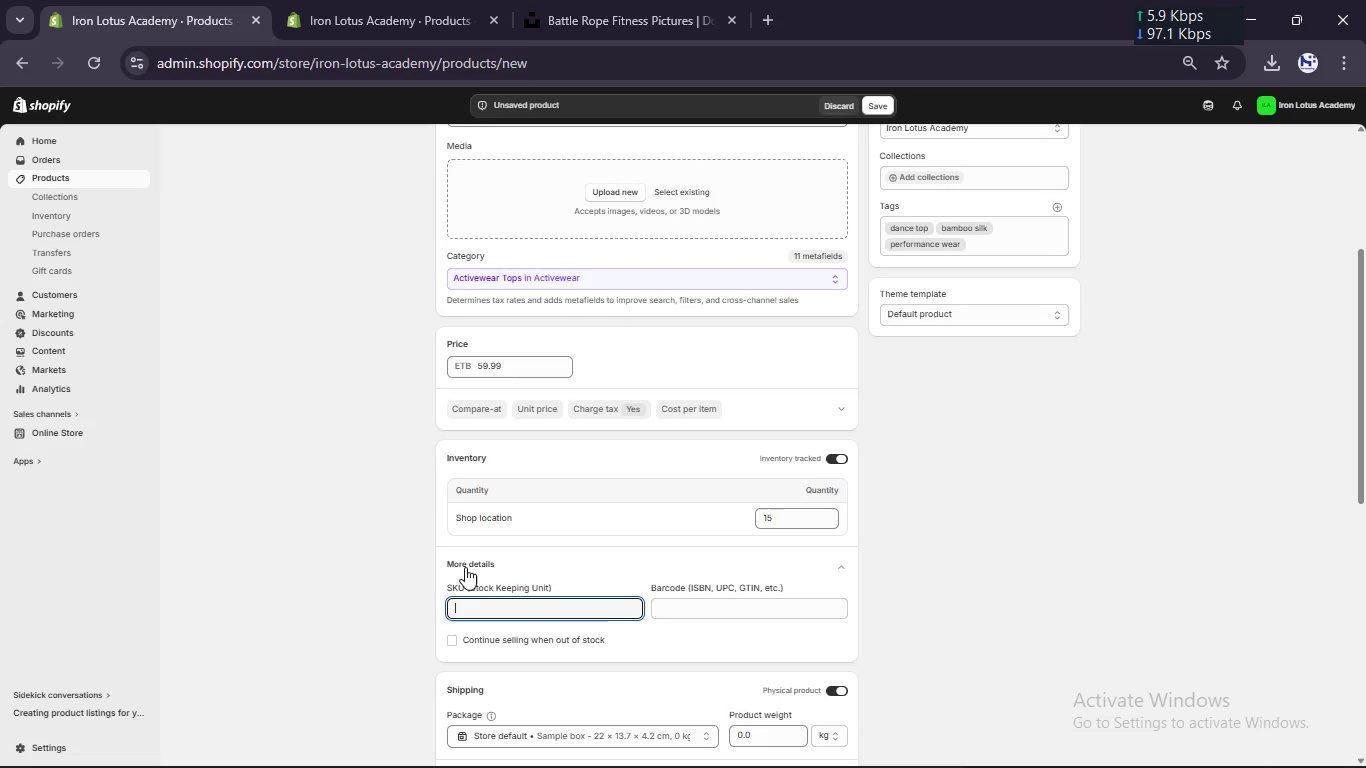 
scroll: coordinate [465, 567], scroll_direction: down, amount: 2.0
 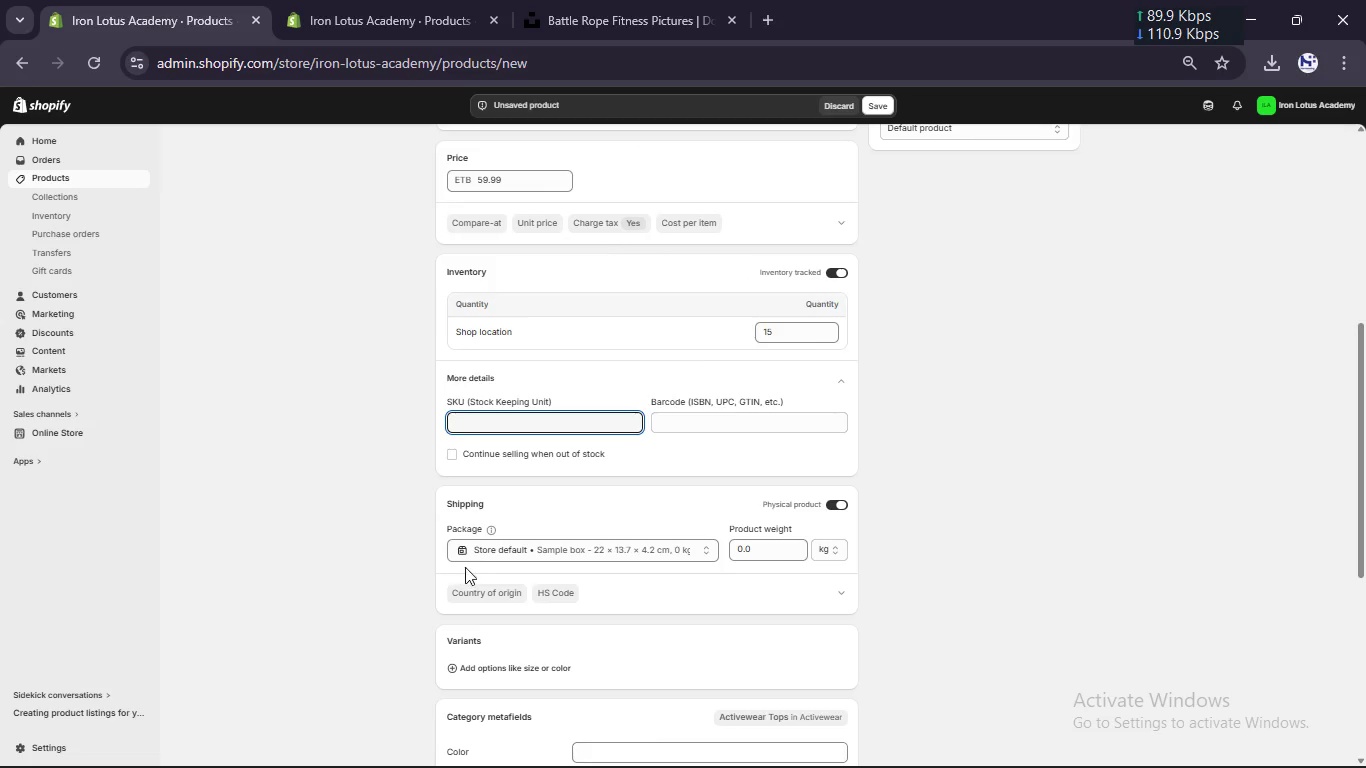 
type(IL-AIR-001)
 